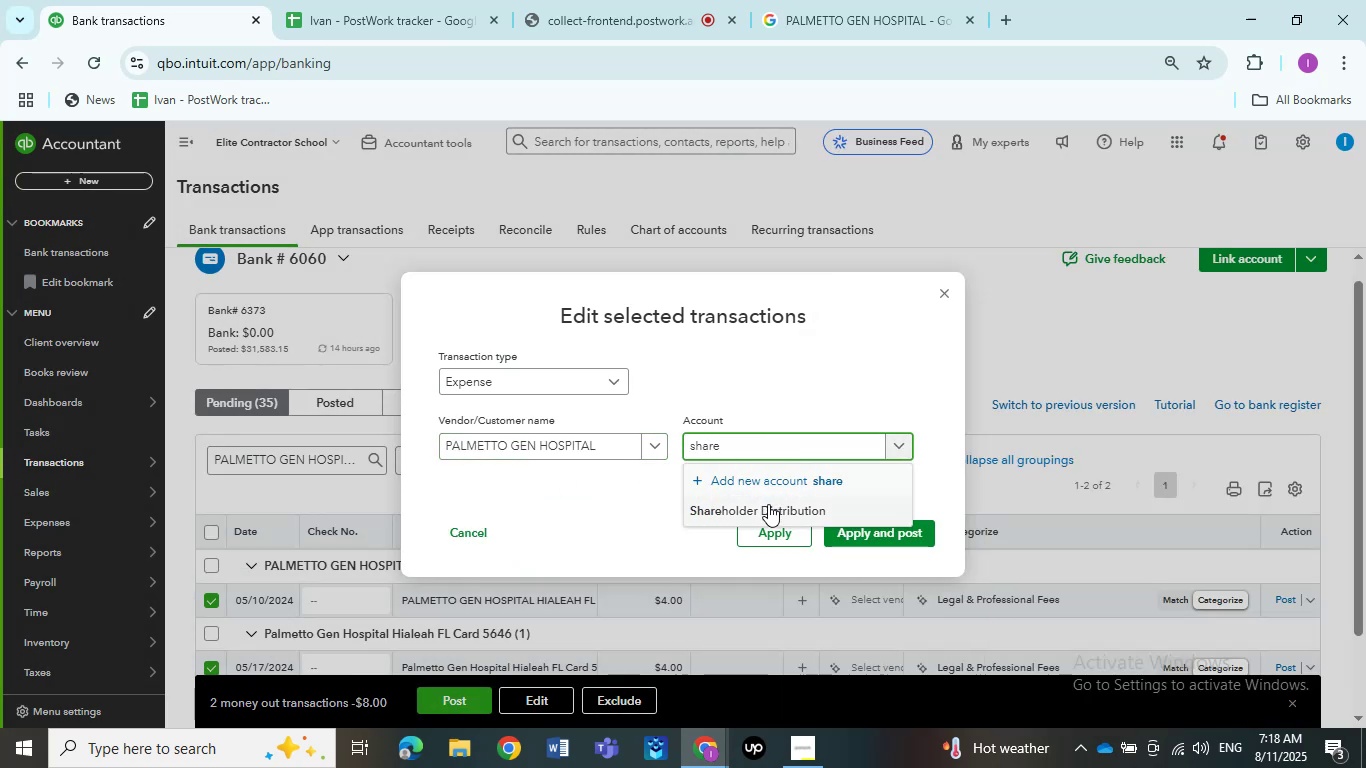 
left_click([768, 504])
 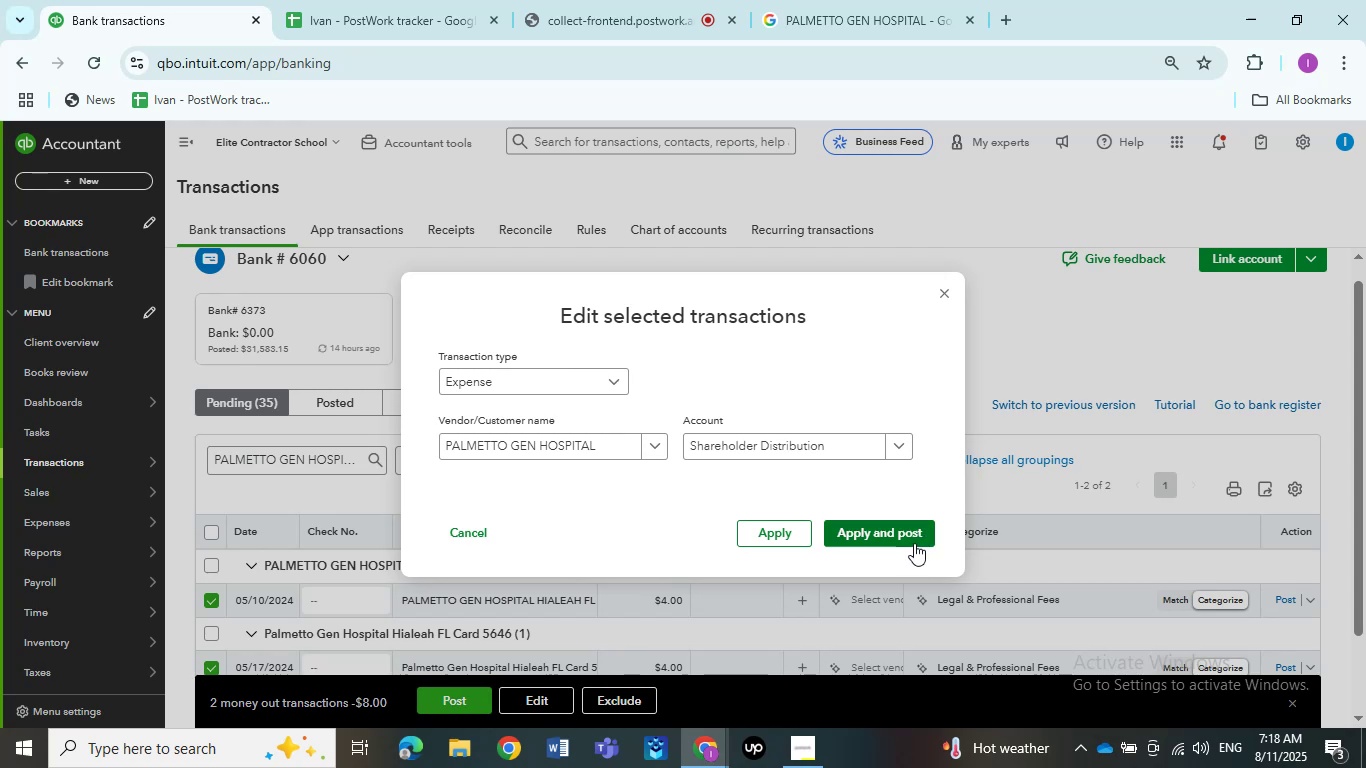 
left_click([914, 543])
 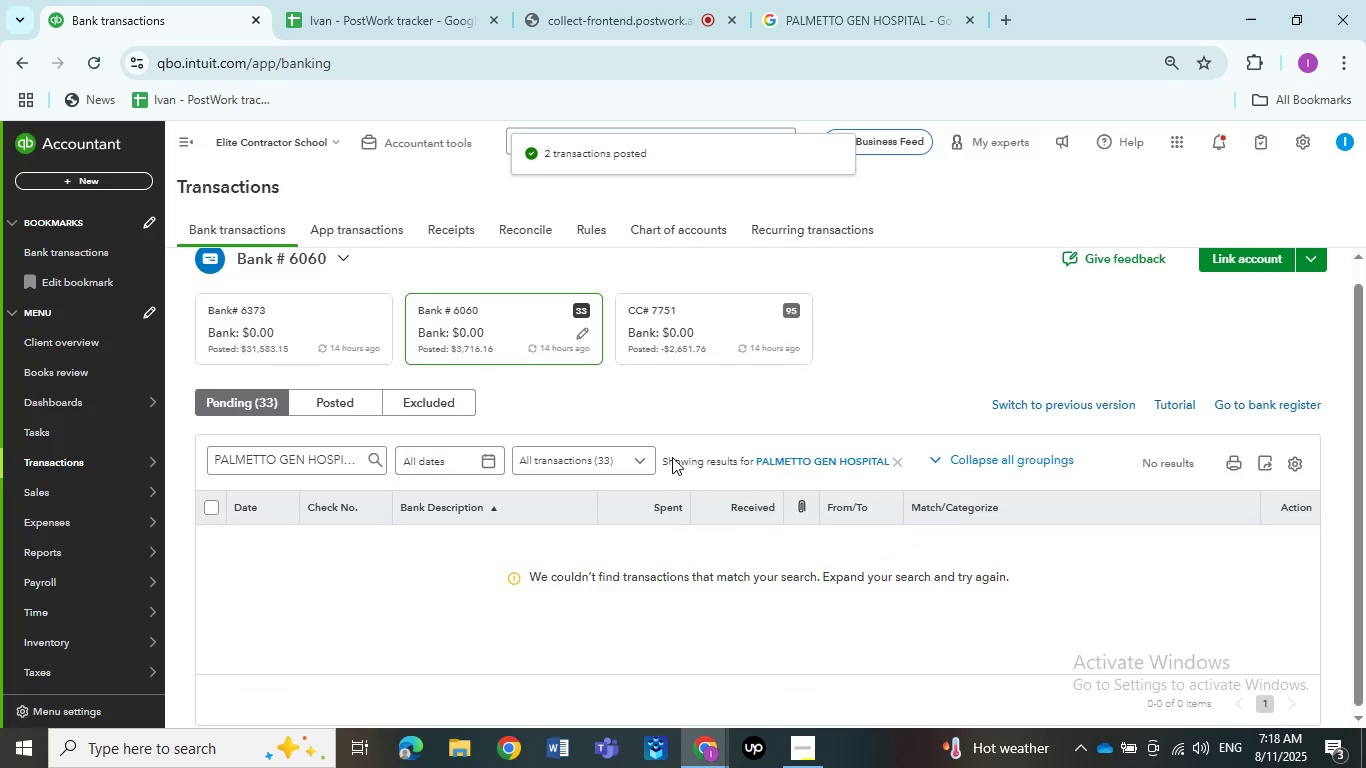 
wait(9.24)
 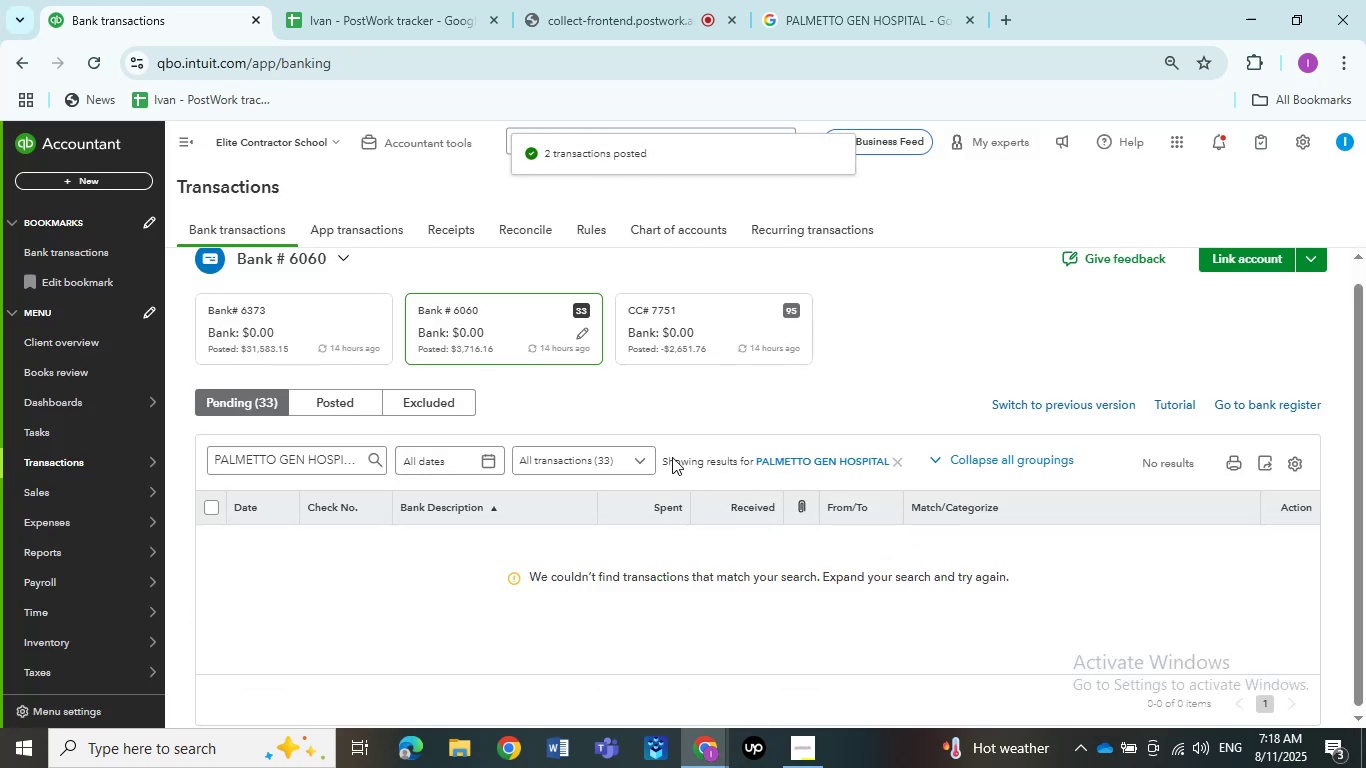 
left_click([889, 462])
 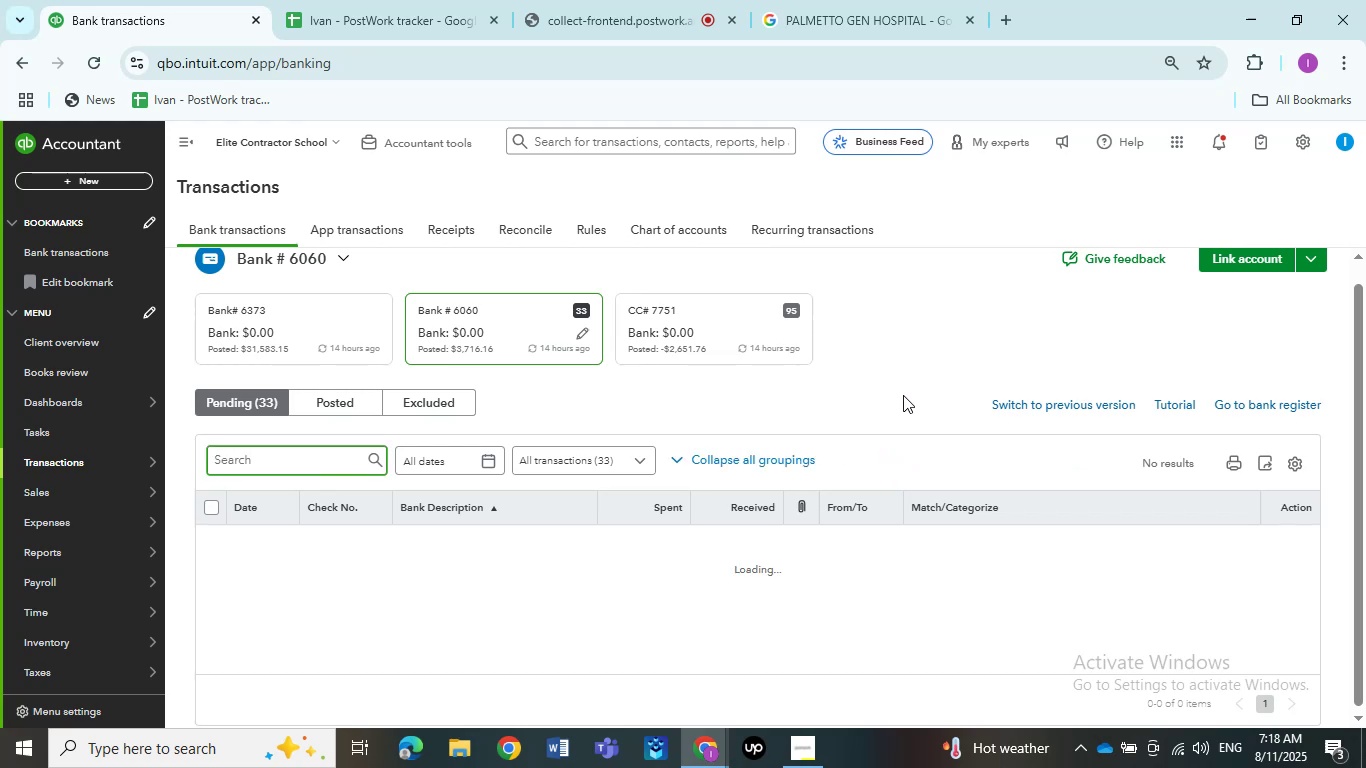 
scroll: coordinate [894, 396], scroll_direction: down, amount: 2.0
 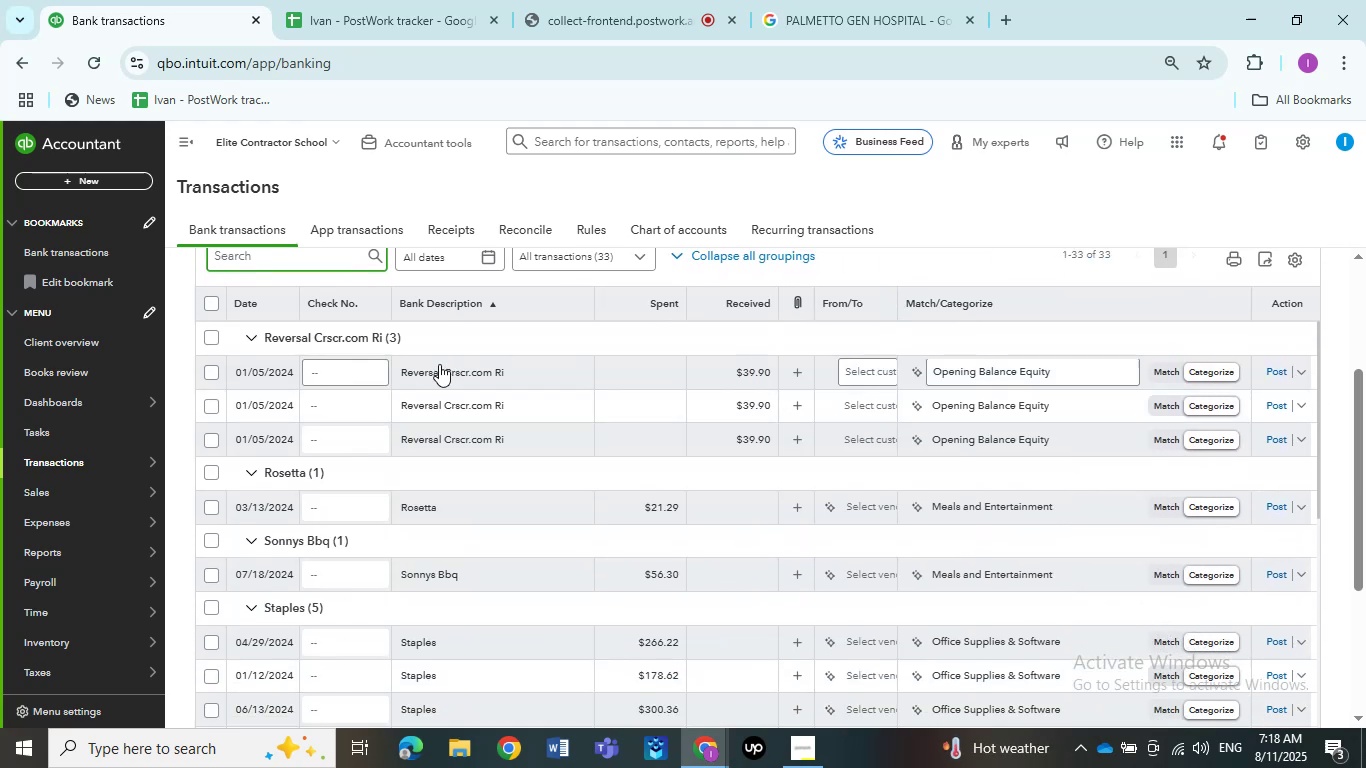 
wait(6.85)
 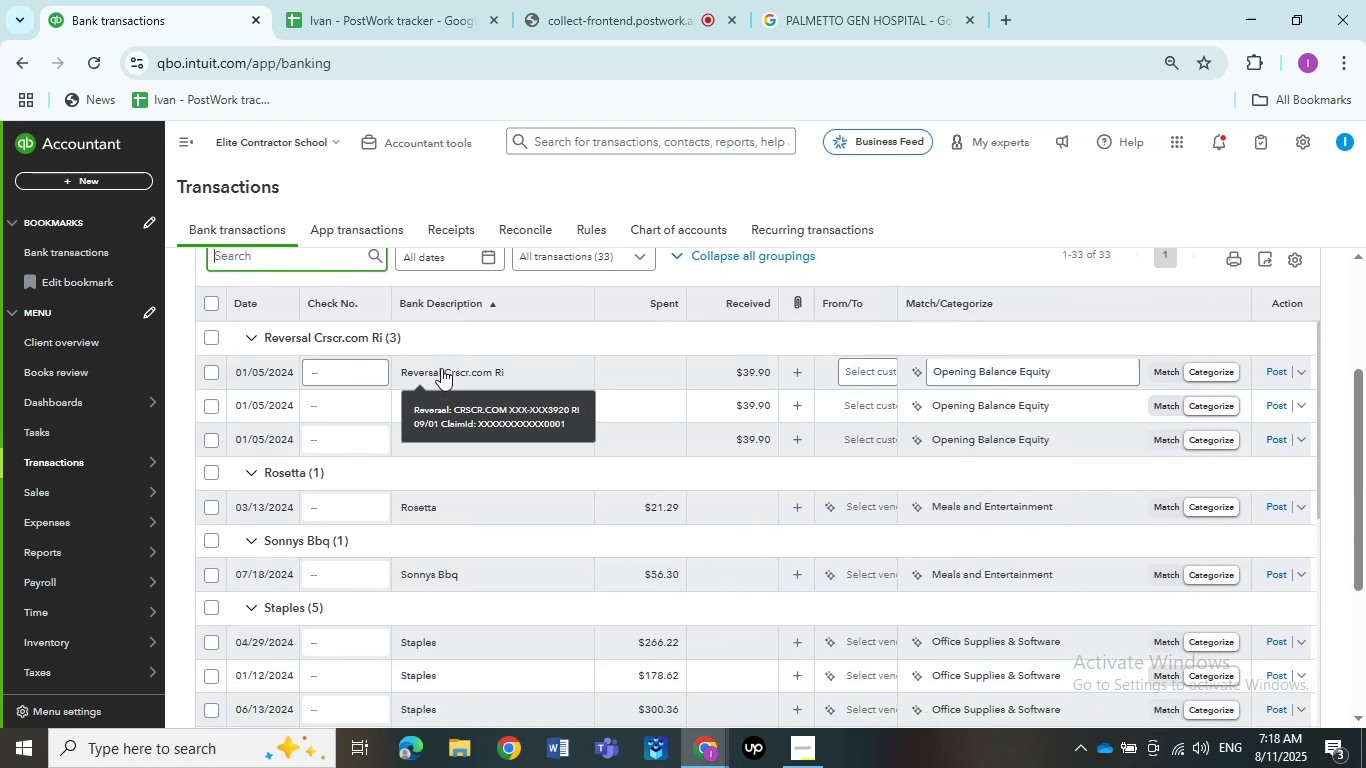 
left_click([443, 371])
 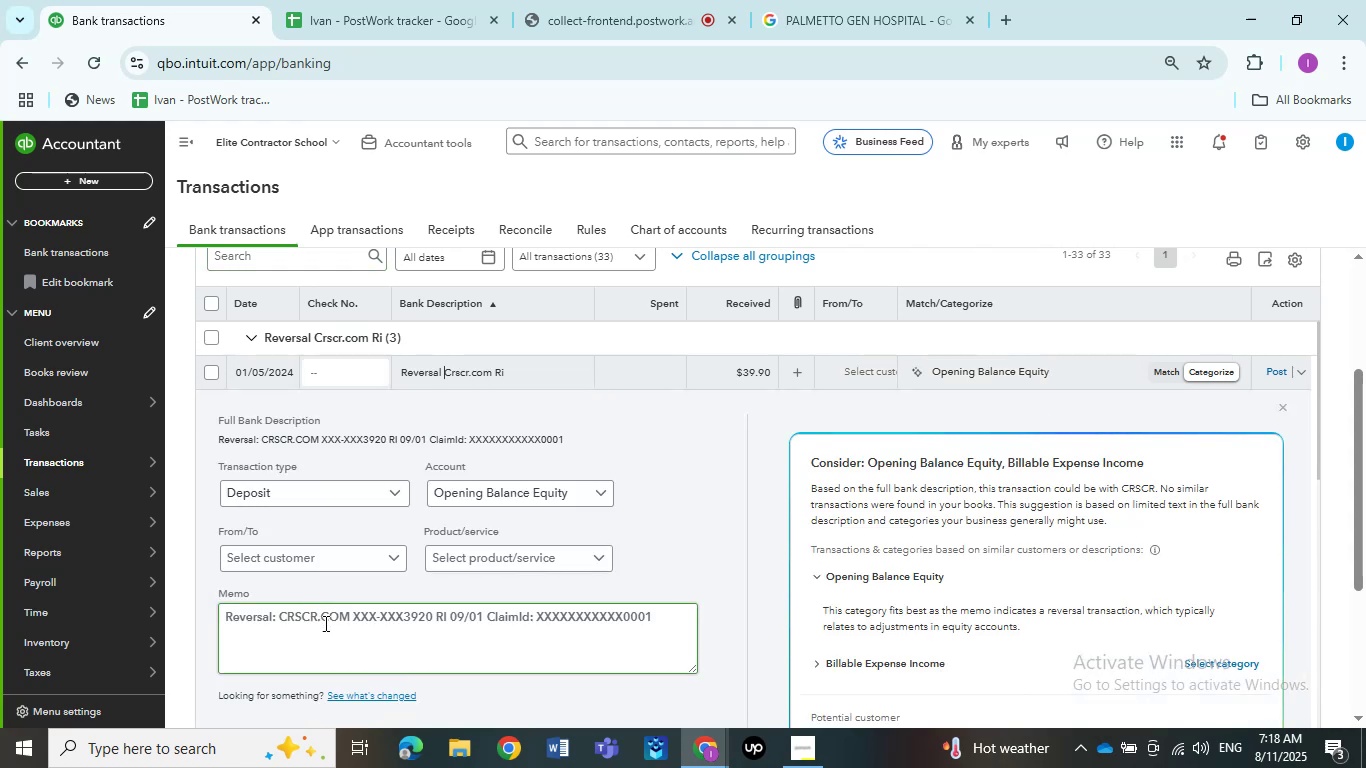 
left_click_drag(start_coordinate=[347, 617], to_coordinate=[282, 606])
 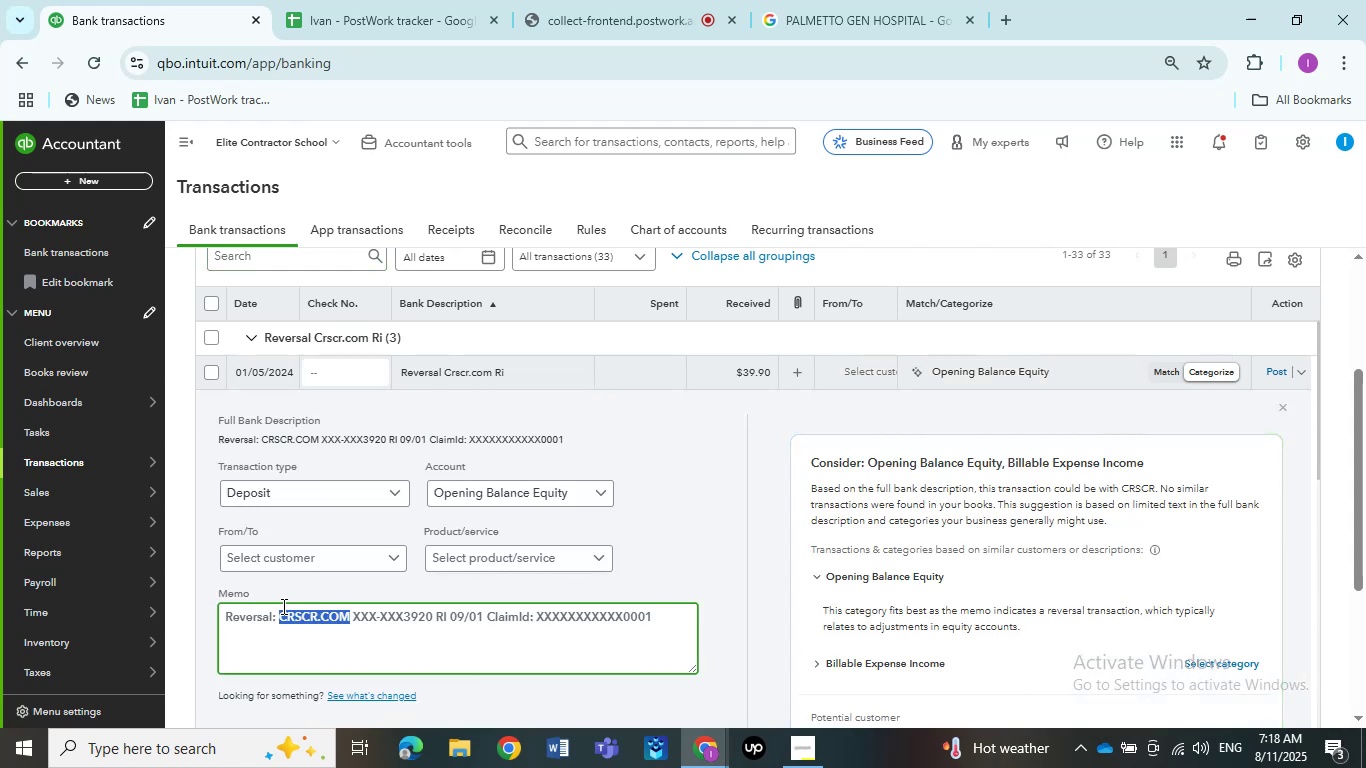 
key(Control+C)
 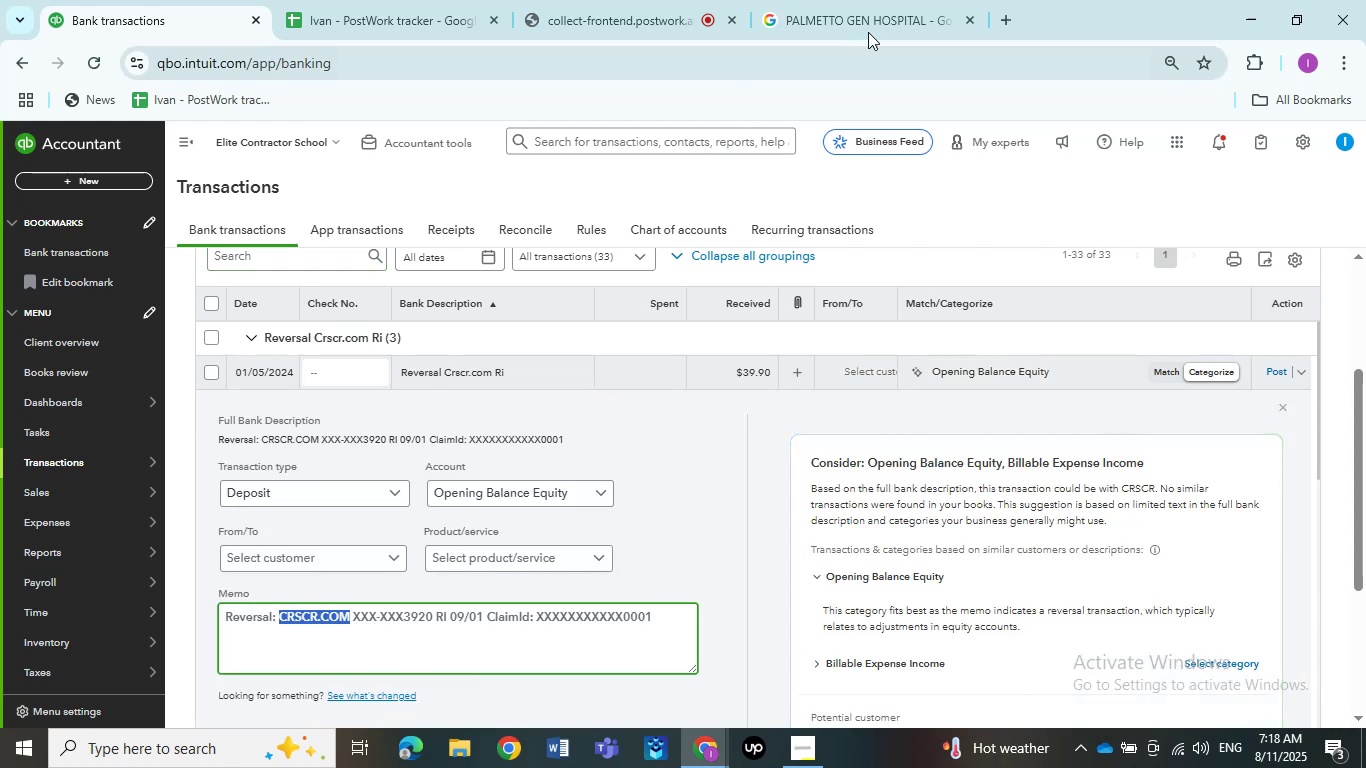 
left_click([868, 32])
 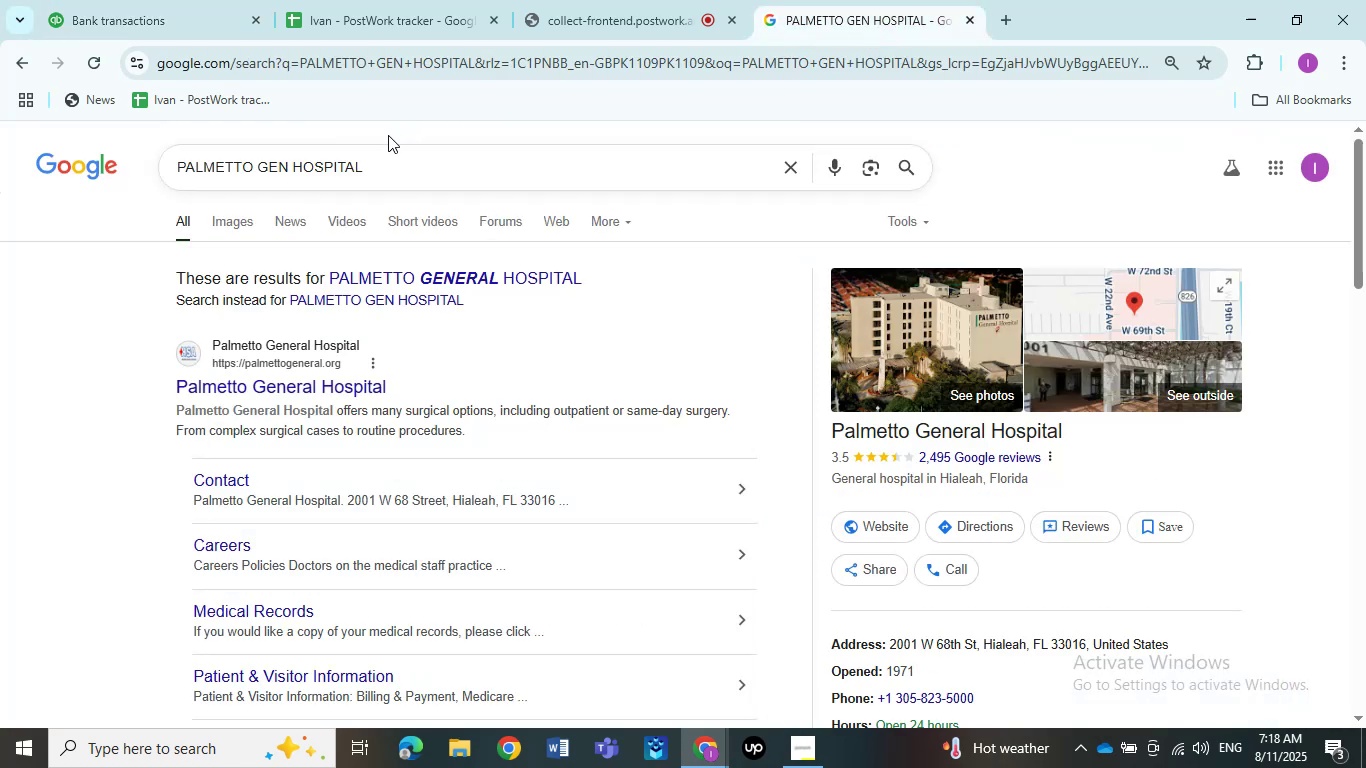 
left_click_drag(start_coordinate=[385, 149], to_coordinate=[130, 159])
 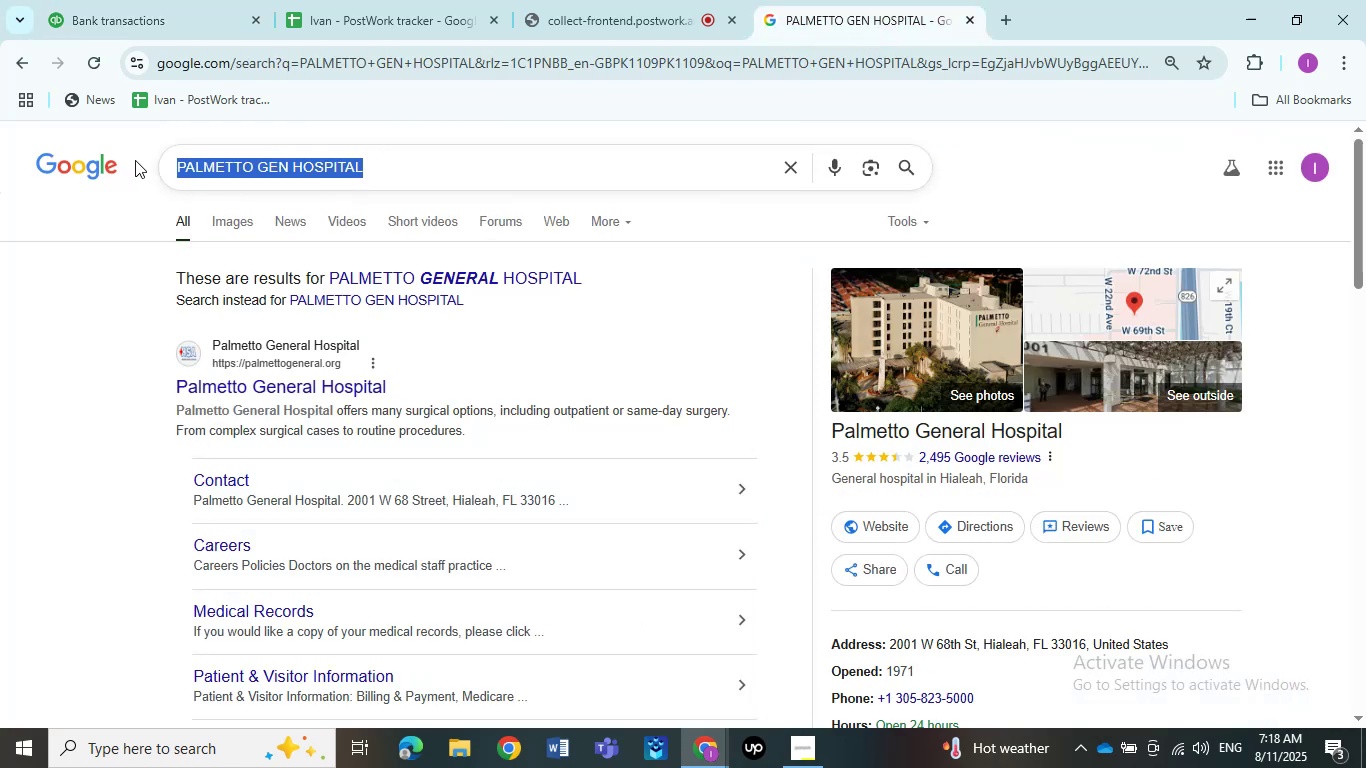 
key(Control+ControlLeft)
 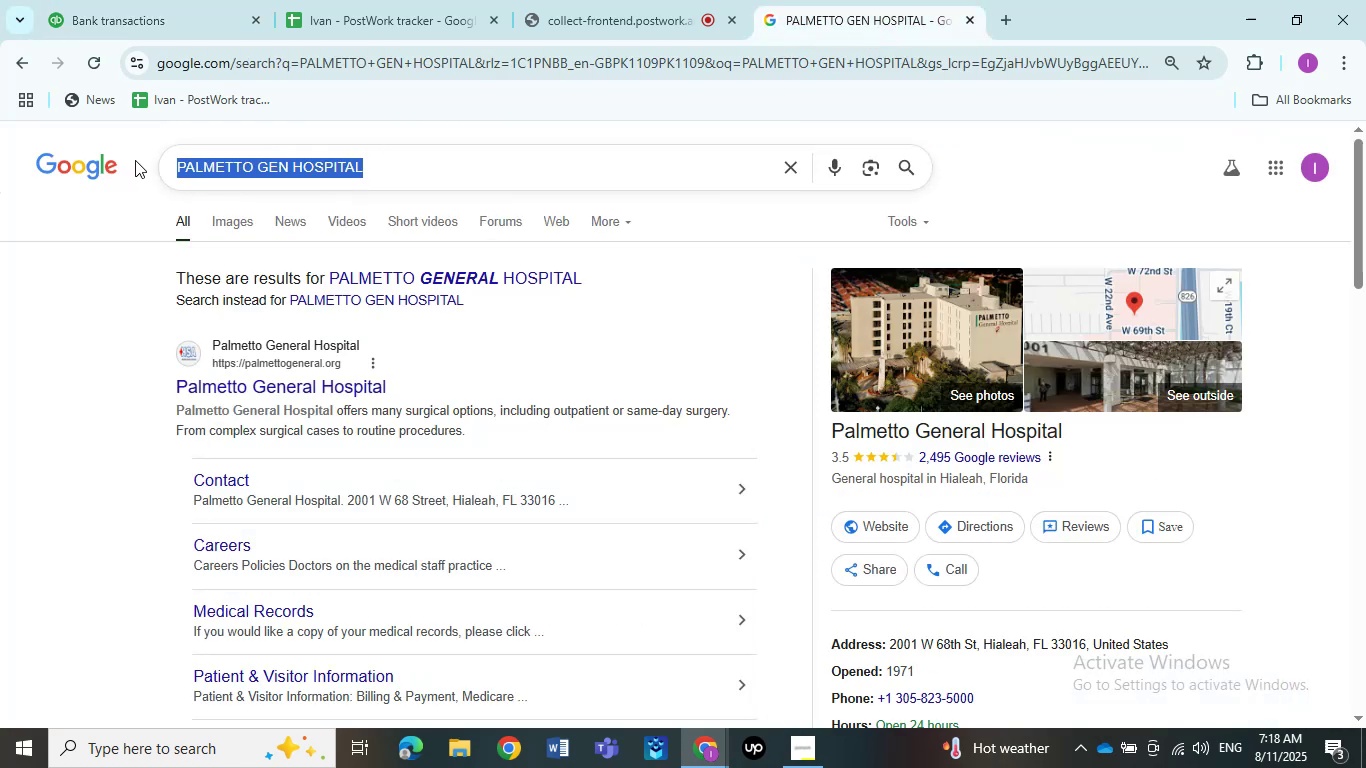 
key(Control+V)
 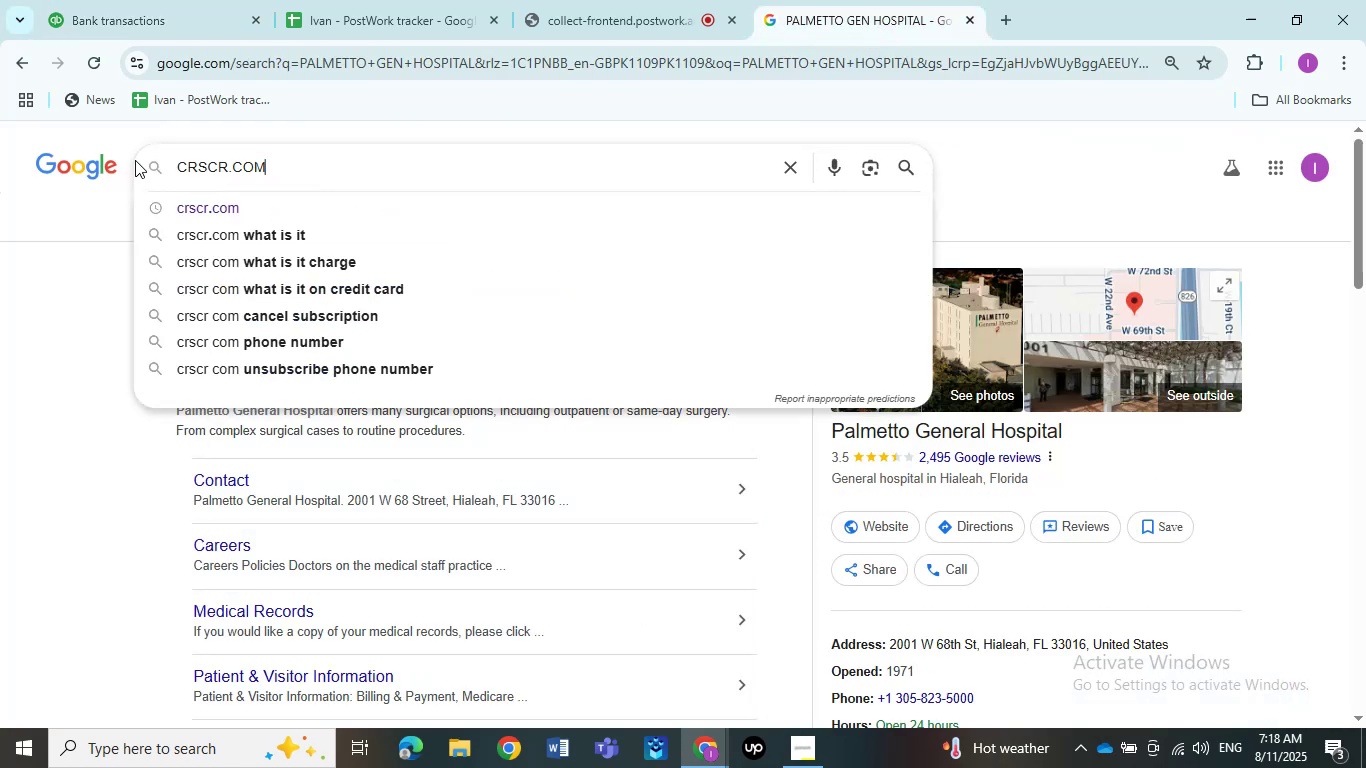 
key(NumpadEnter)
 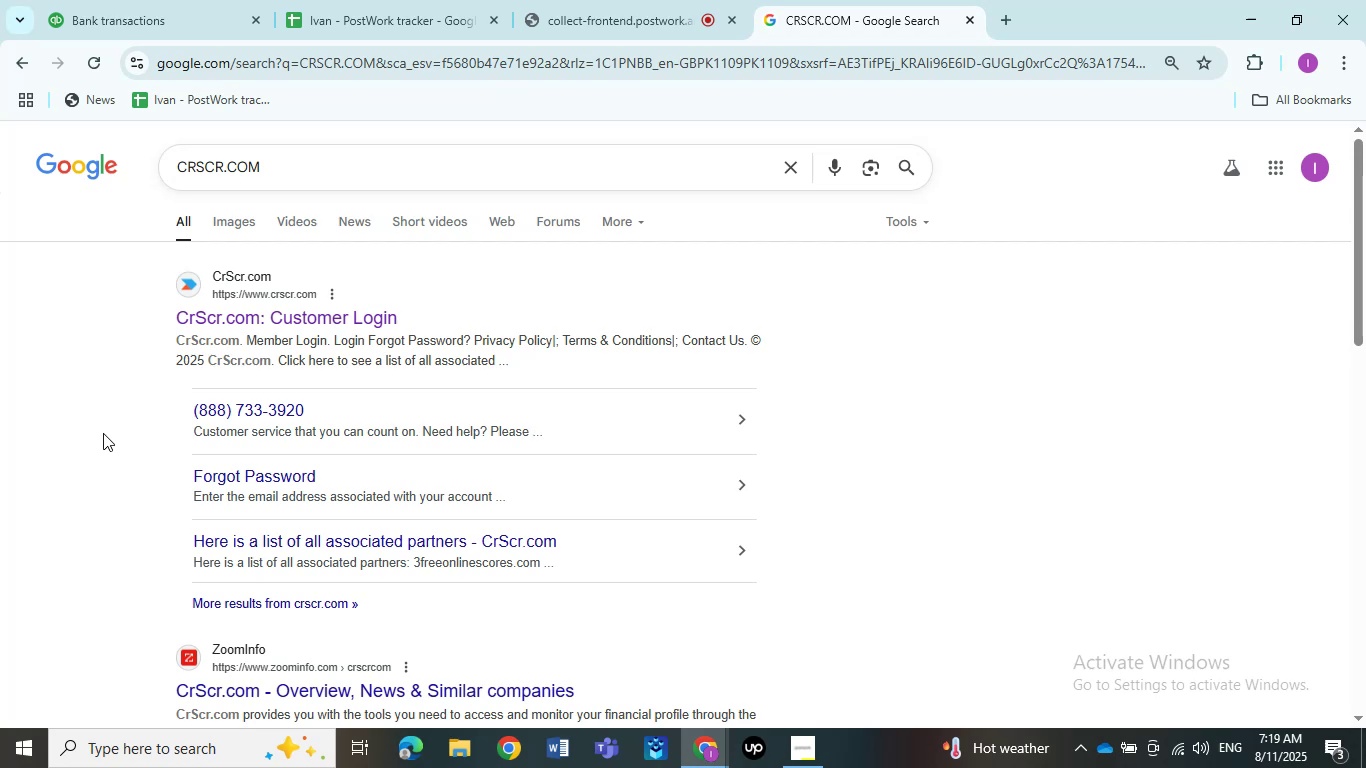 
wait(19.98)
 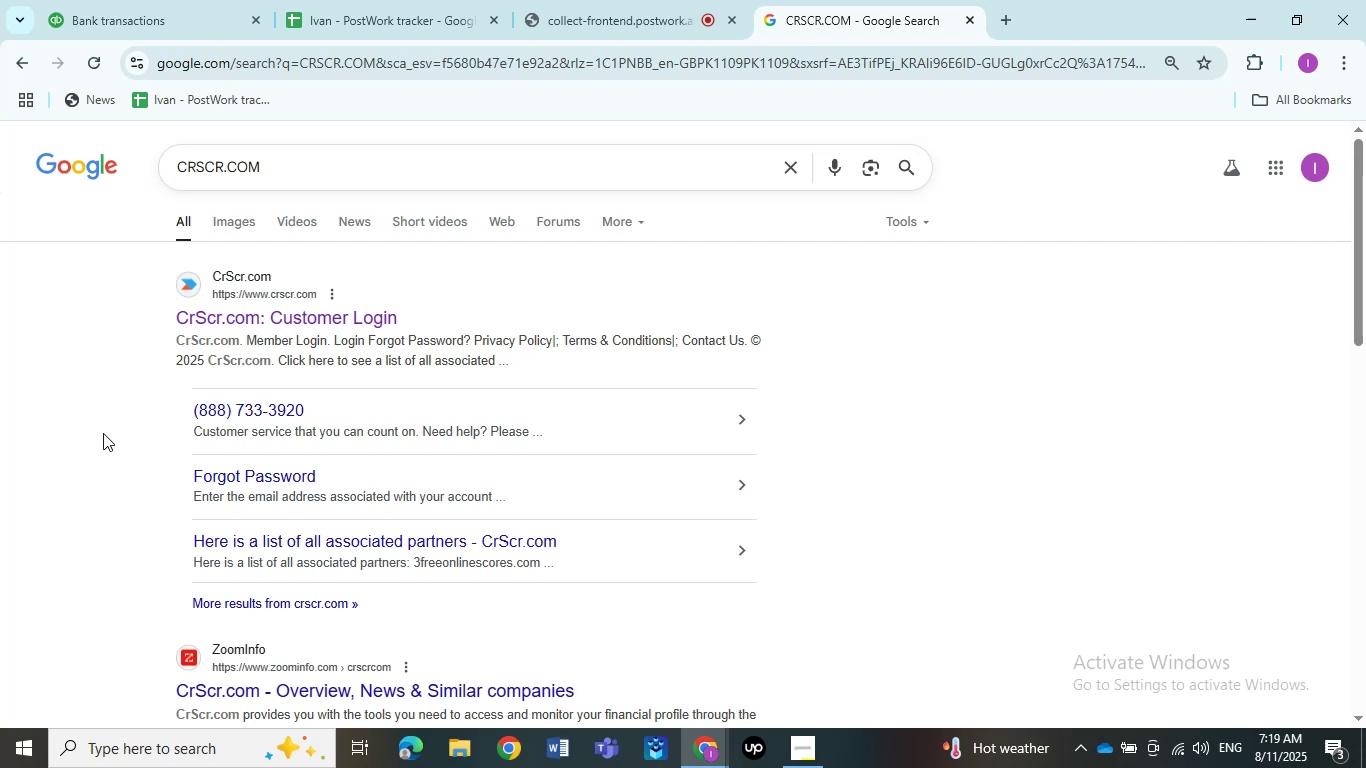 
scroll: coordinate [421, 337], scroll_direction: down, amount: 2.0
 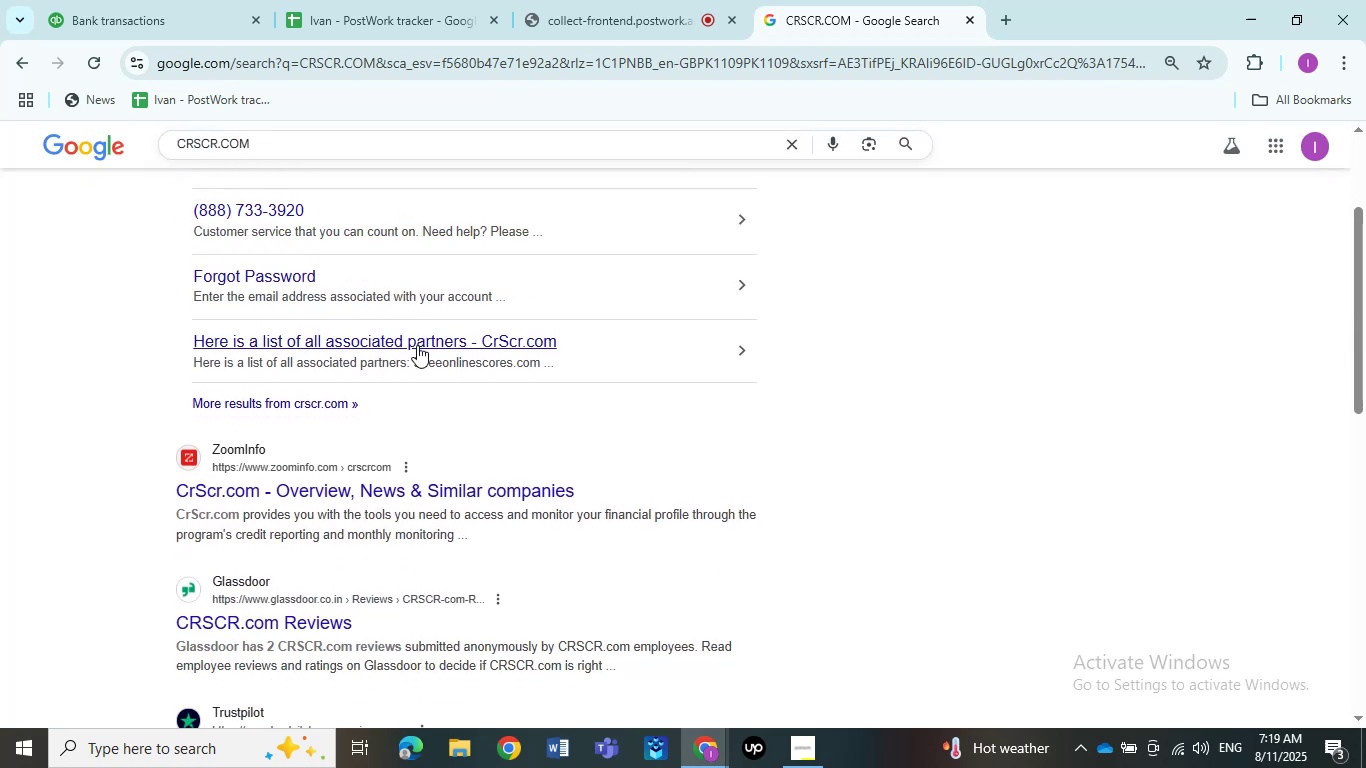 
scroll: coordinate [417, 345], scroll_direction: up, amount: 2.0
 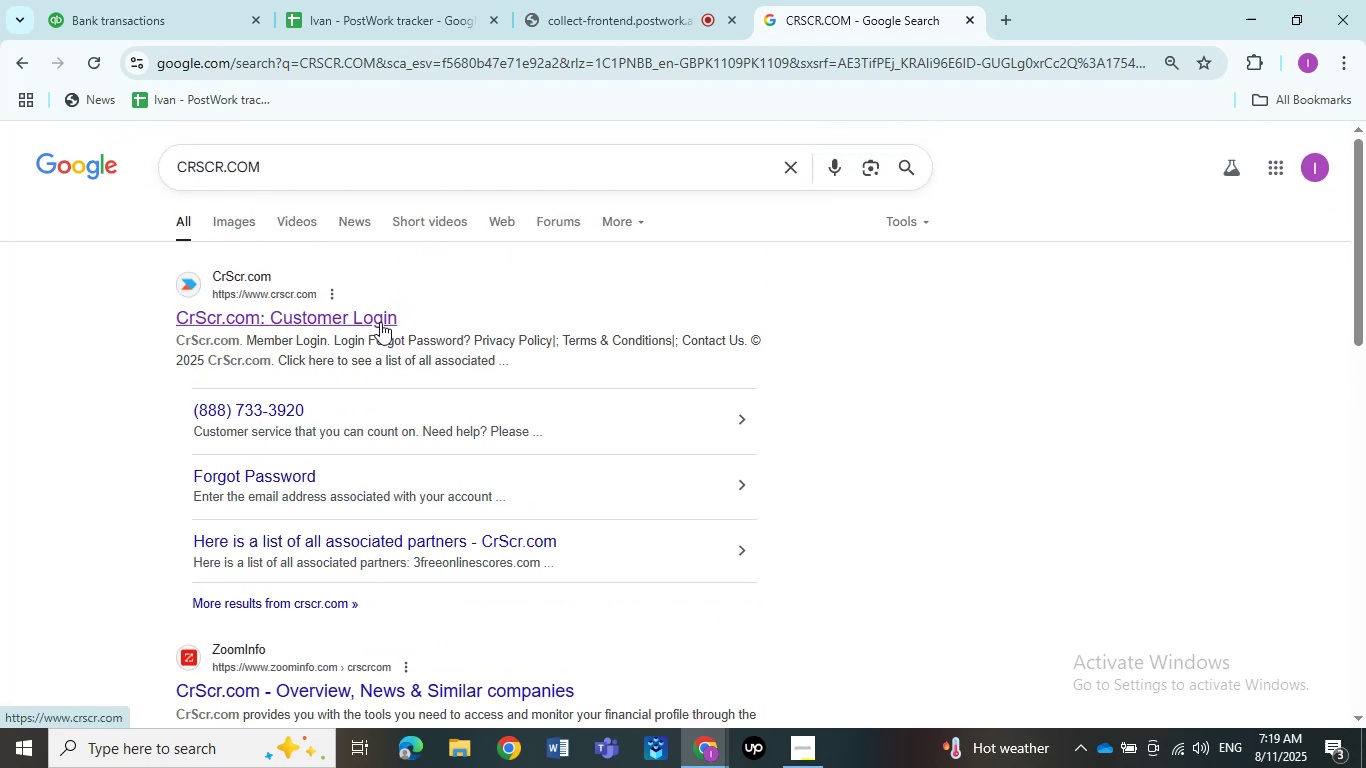 
left_click([380, 322])
 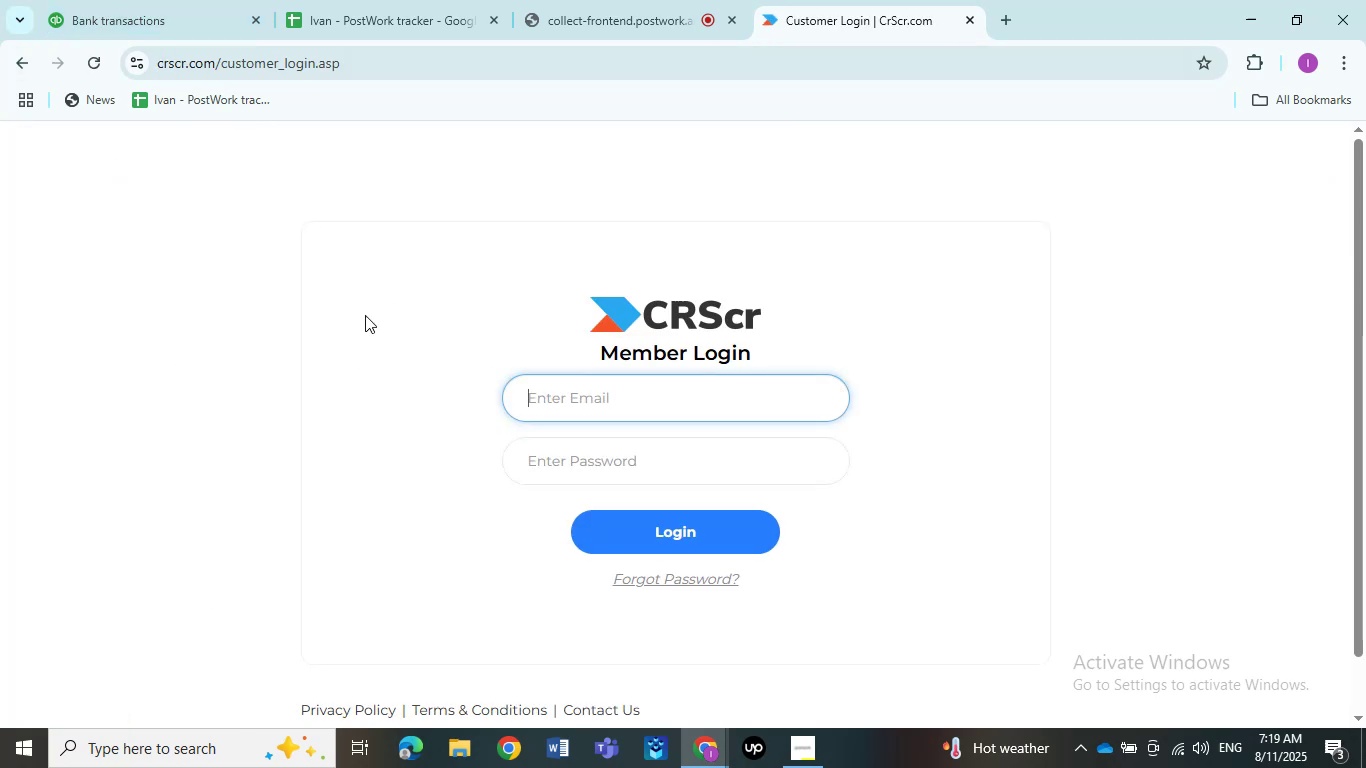 
wait(6.03)
 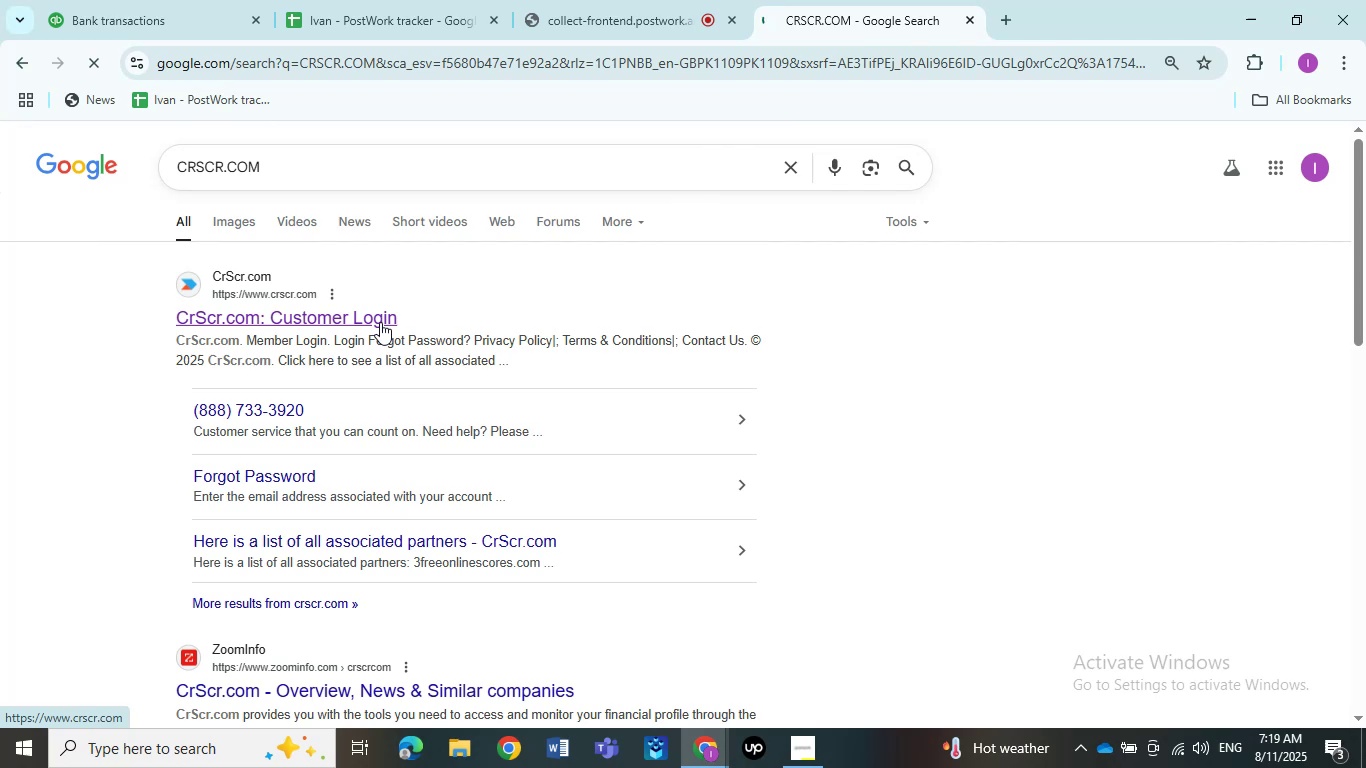 
left_click([29, 62])
 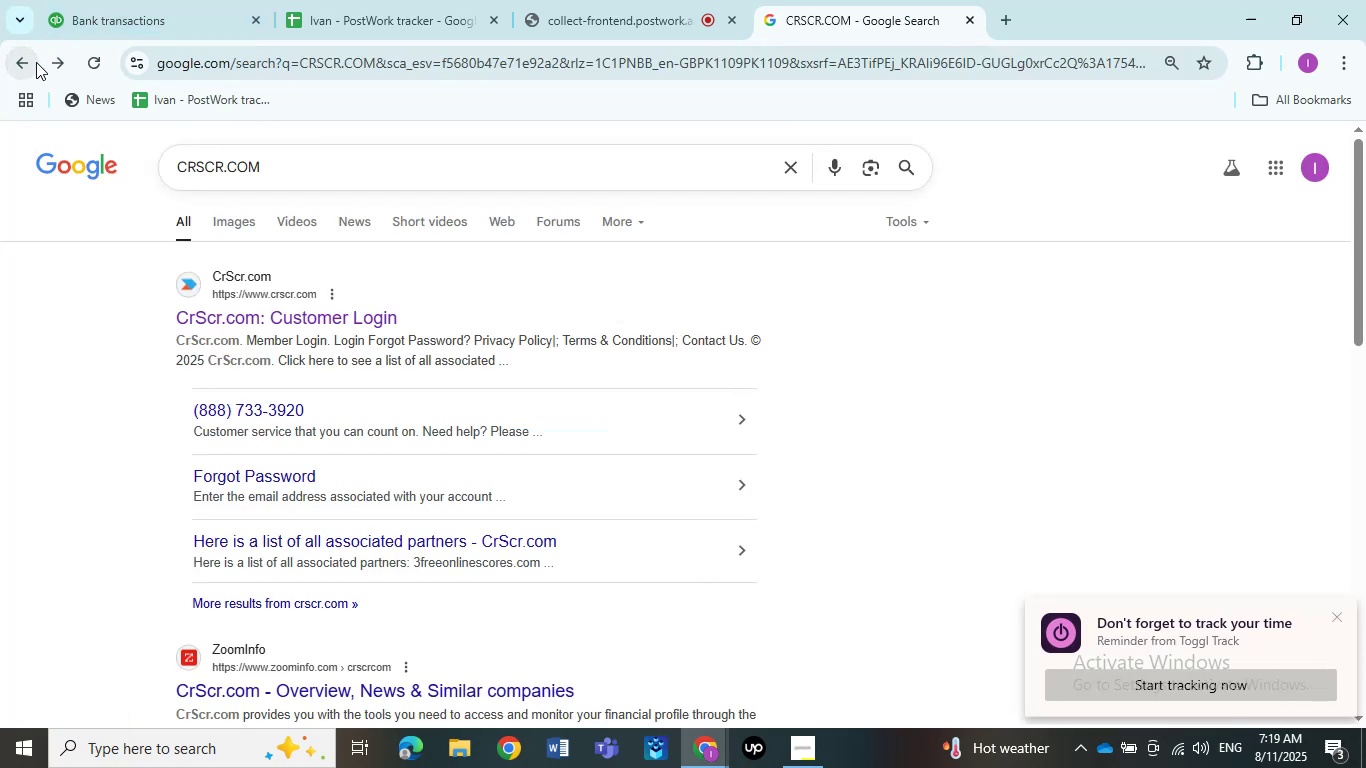 
scroll: coordinate [154, 320], scroll_direction: down, amount: 10.0
 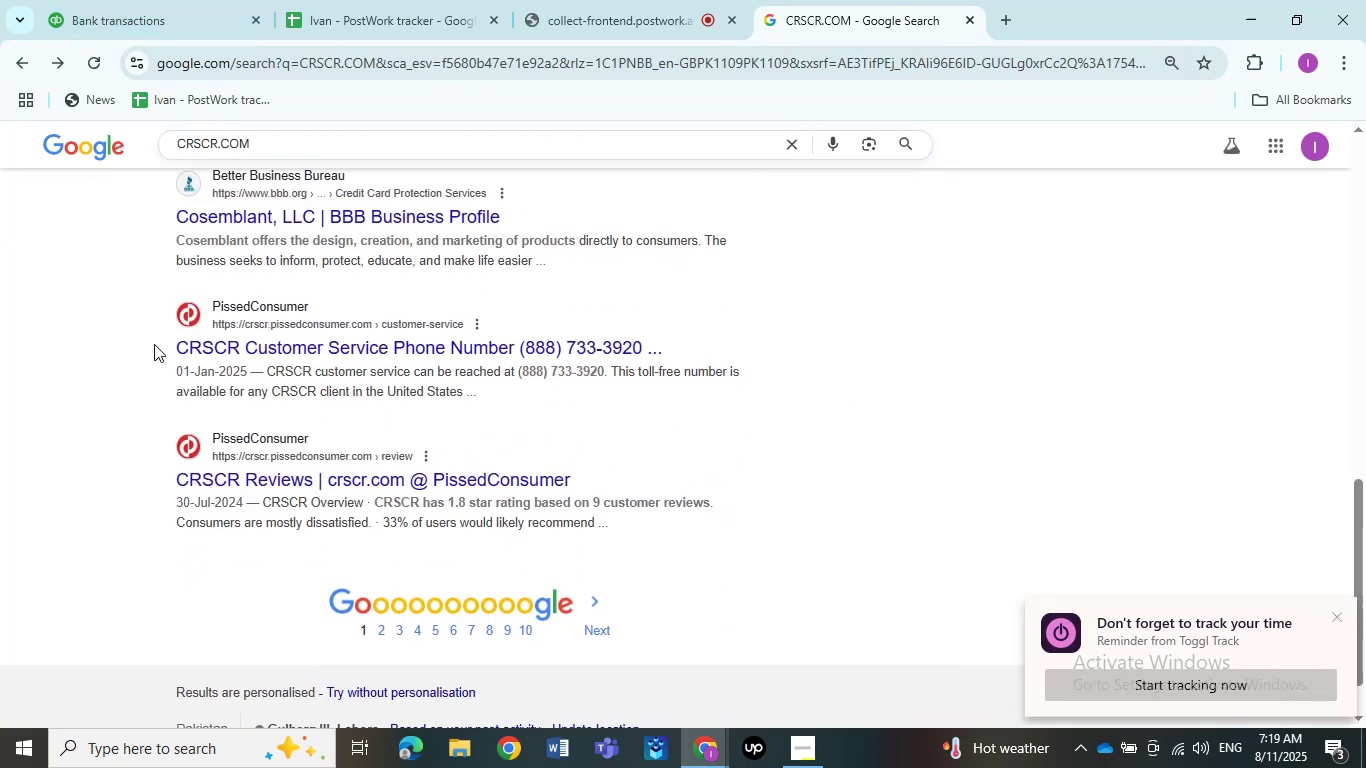 
scroll: coordinate [140, 374], scroll_direction: up, amount: 12.0
 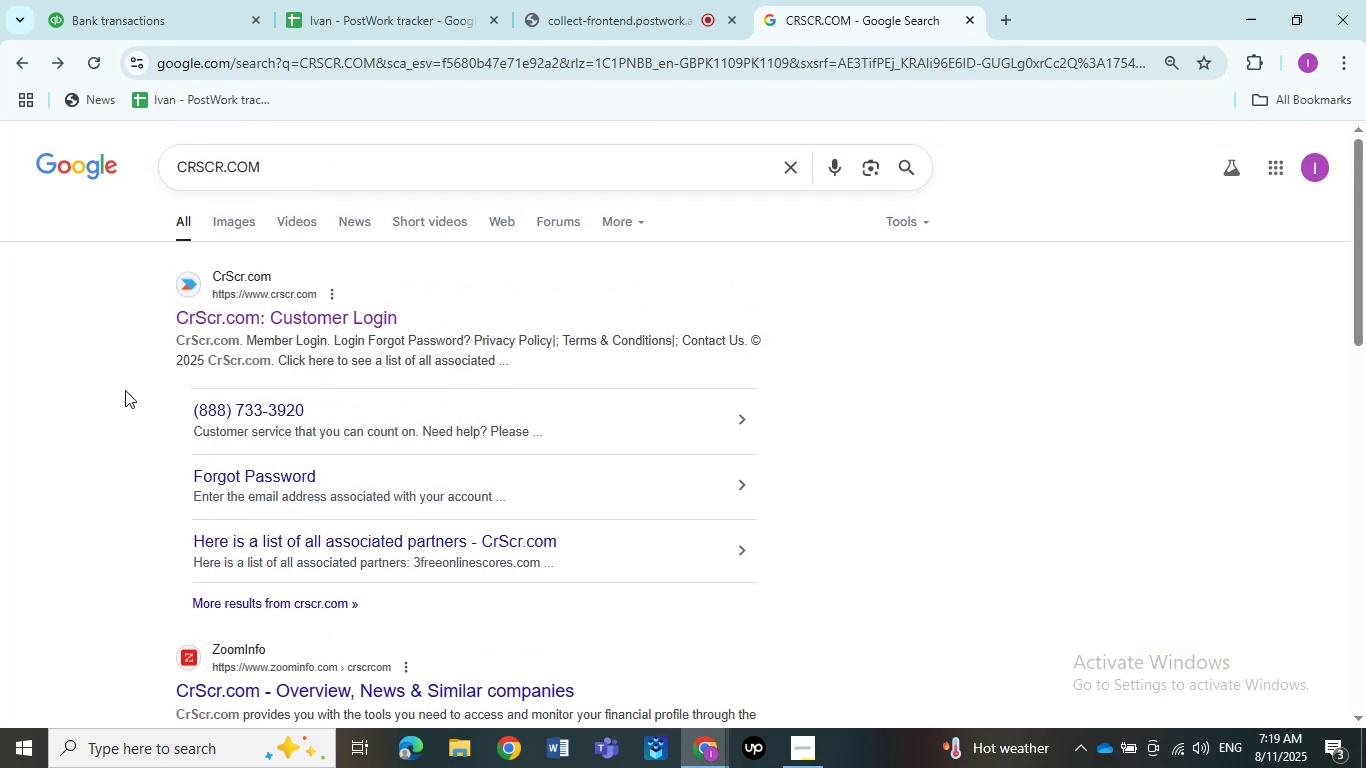 
wait(6.51)
 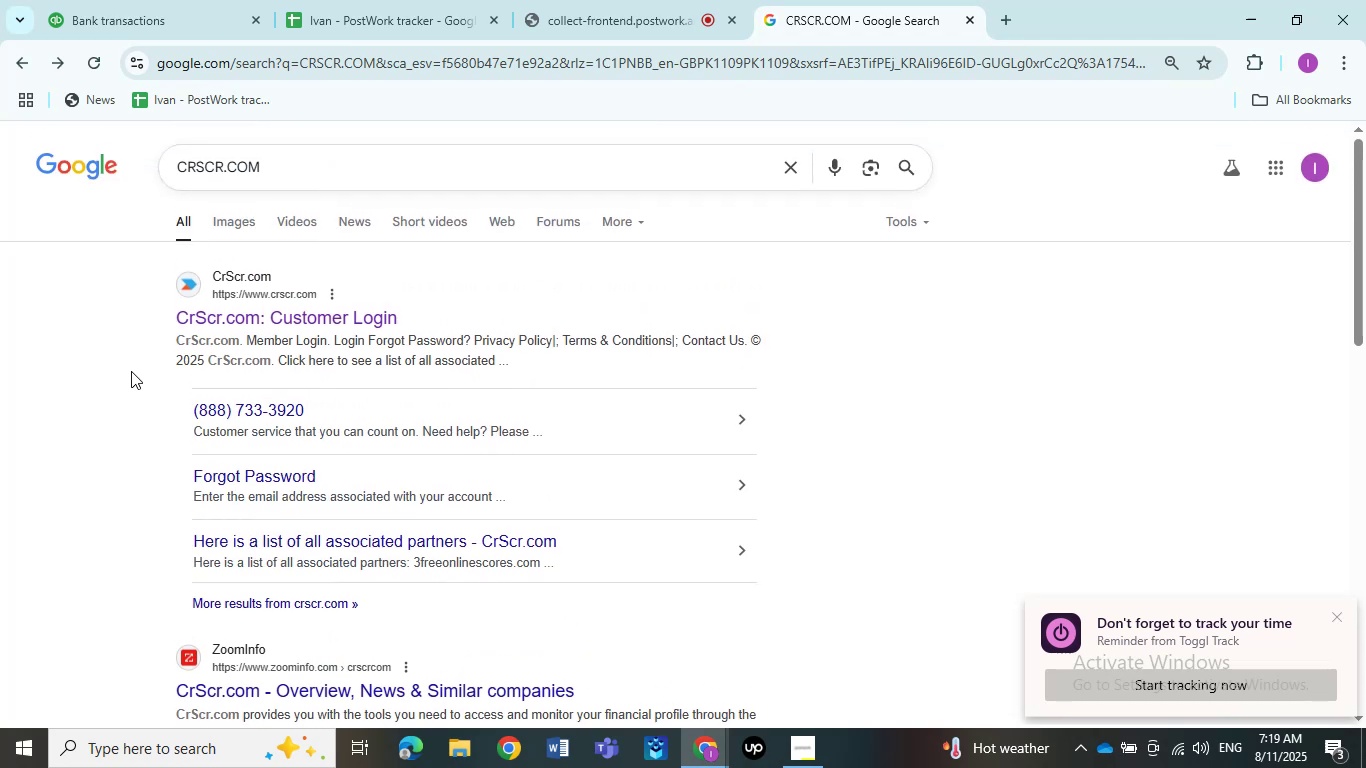 
scroll: coordinate [526, 423], scroll_direction: down, amount: 2.0
 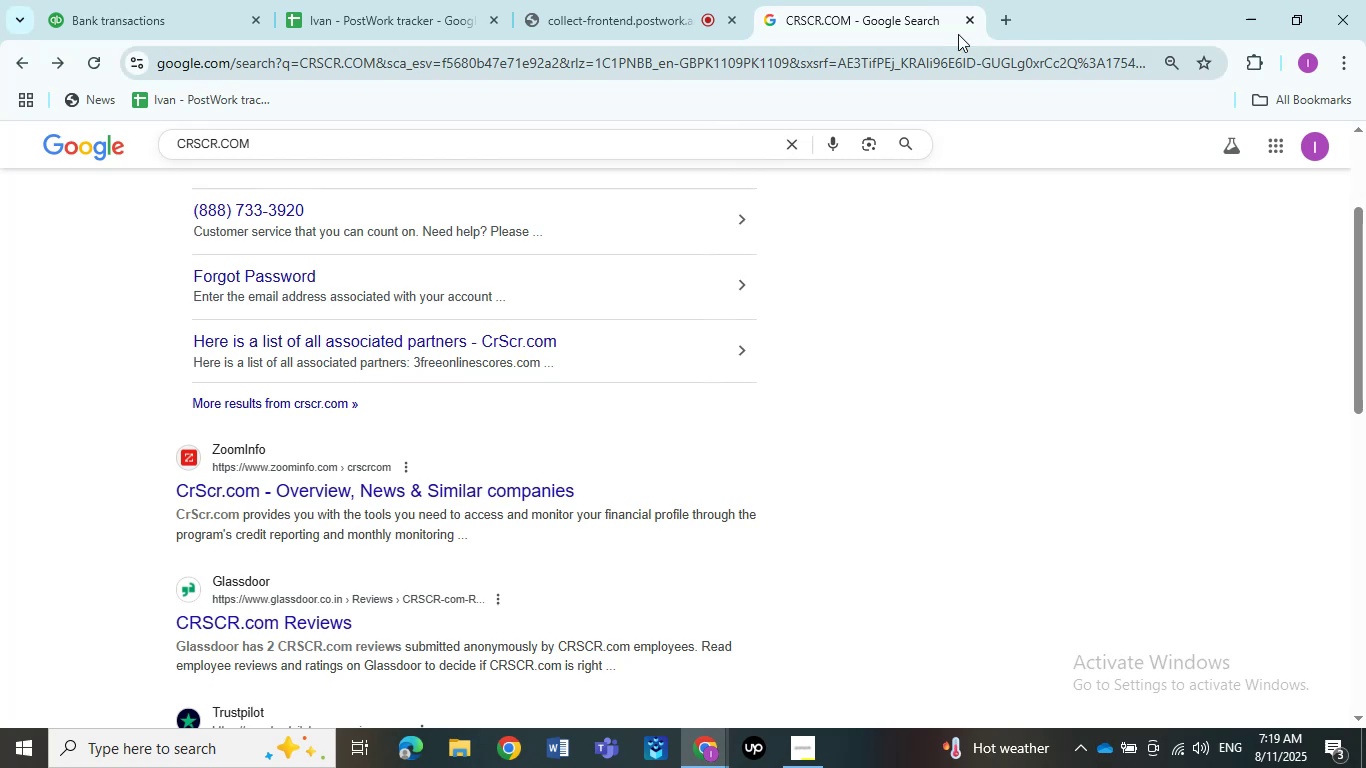 
left_click([1000, 26])
 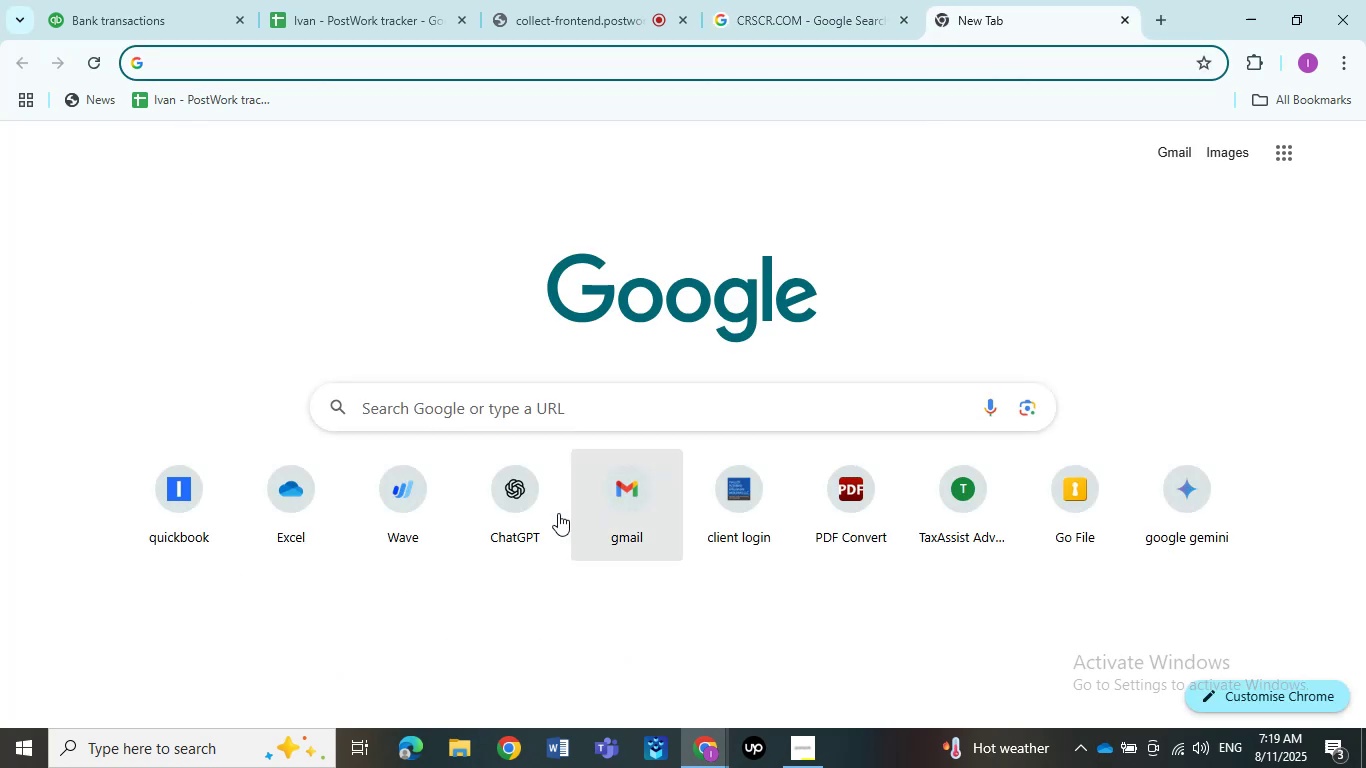 
left_click([549, 513])
 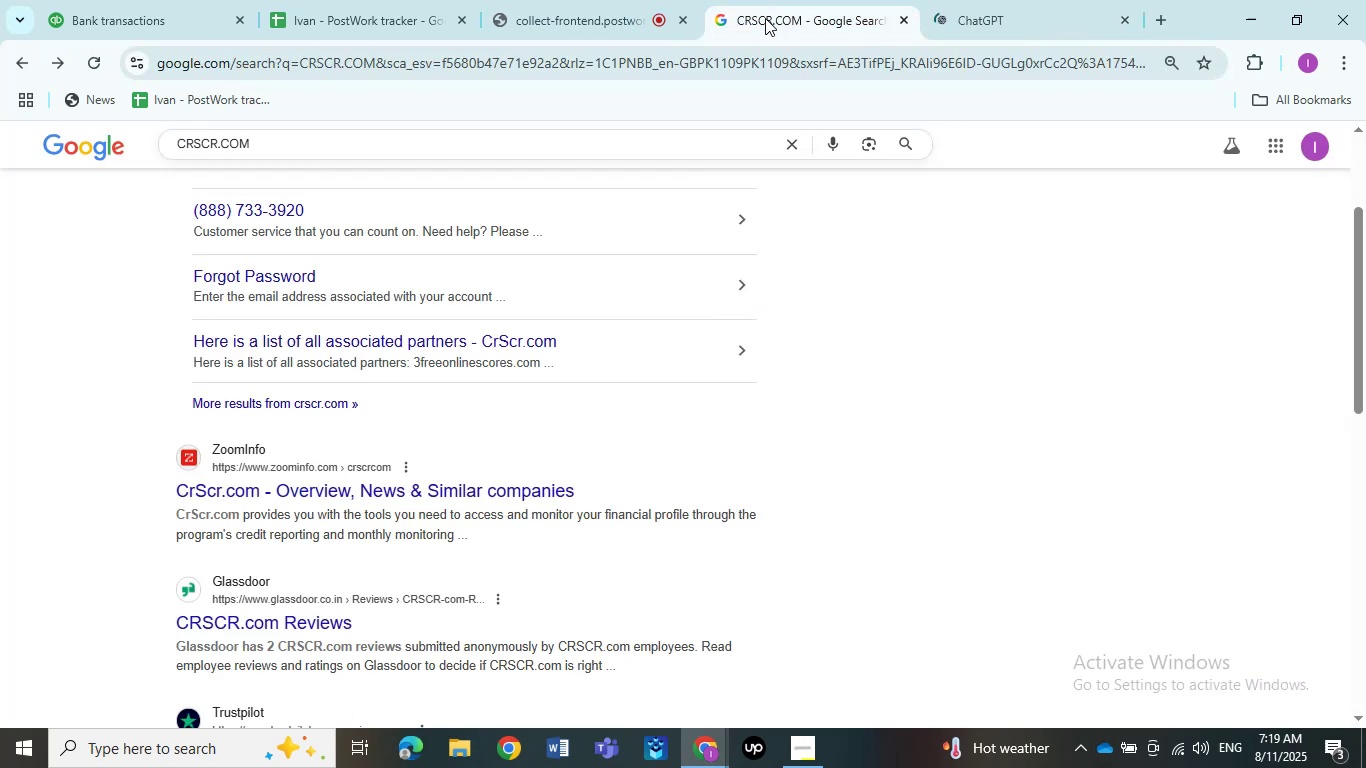 
left_click([976, 0])
 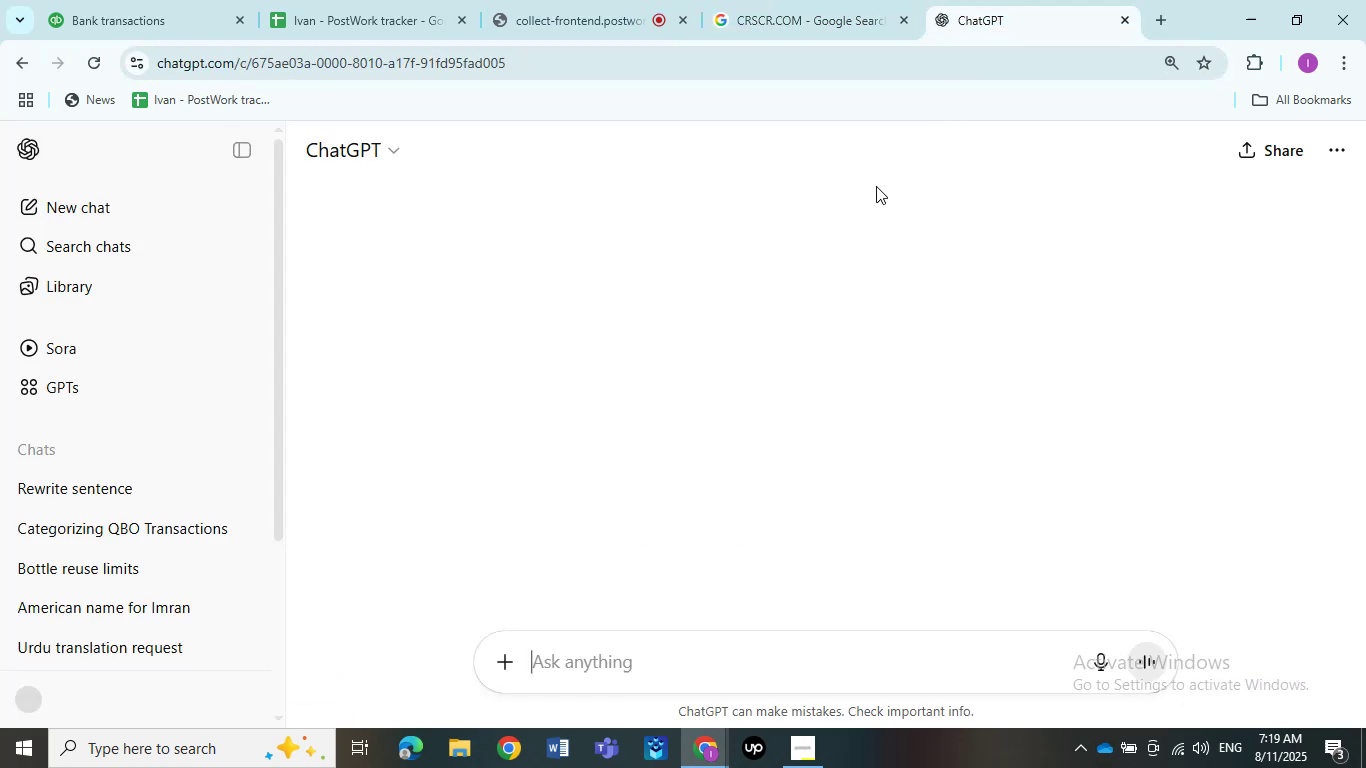 
key(Control+V)
 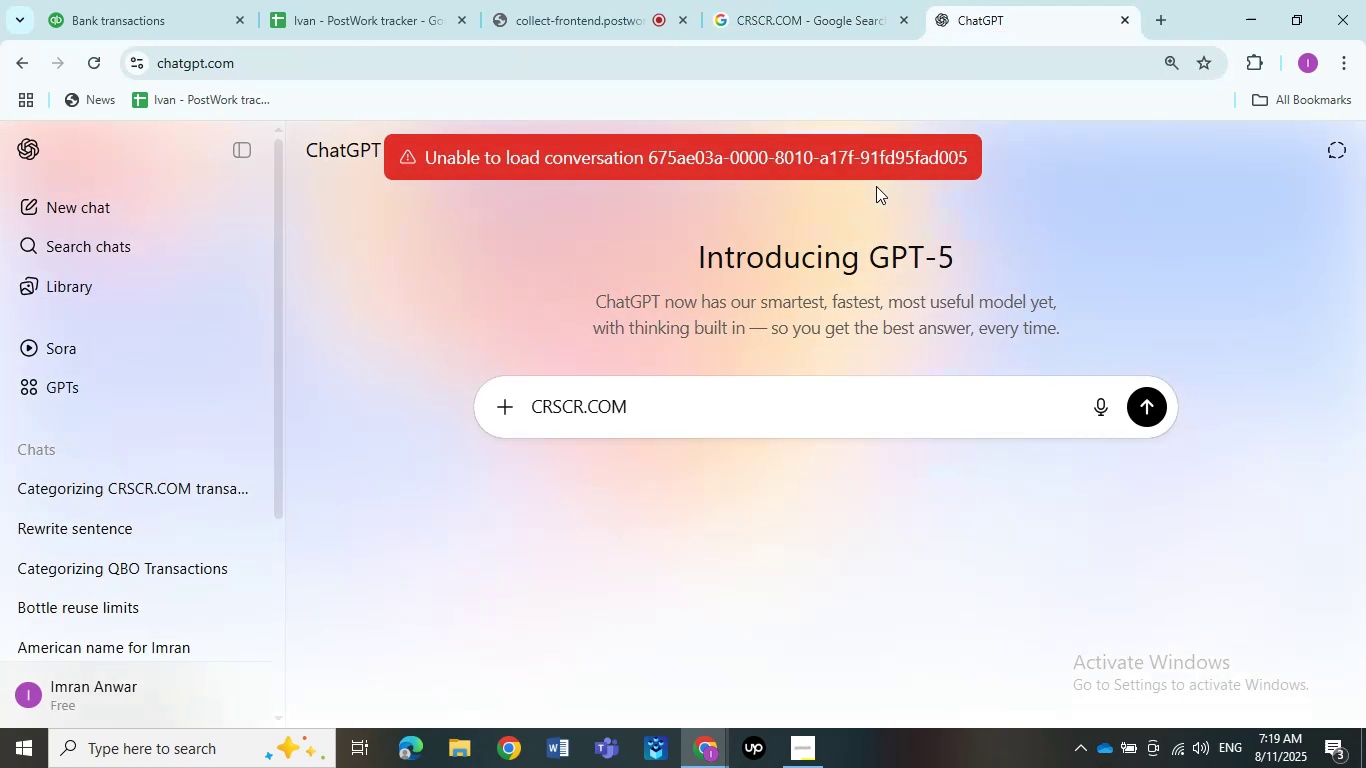 
key(NumpadEnter)
 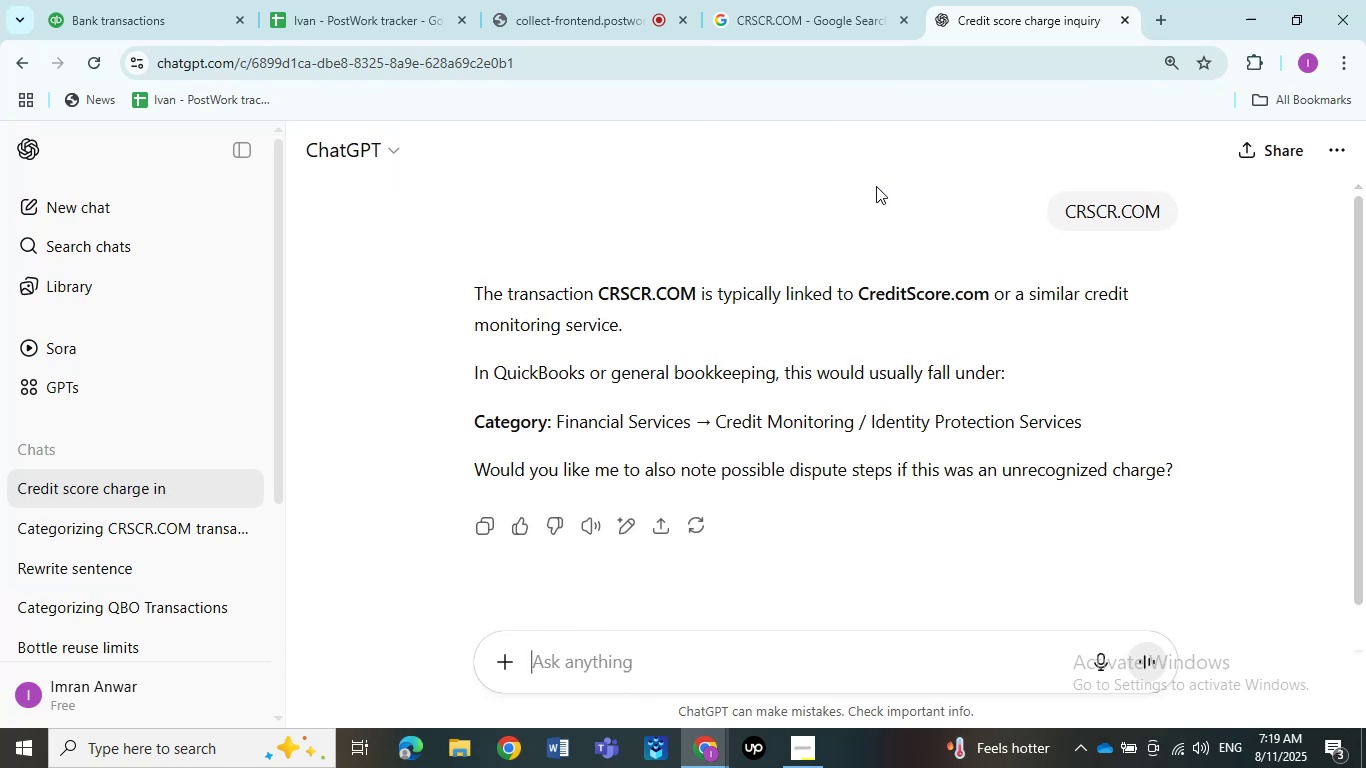 
wait(6.13)
 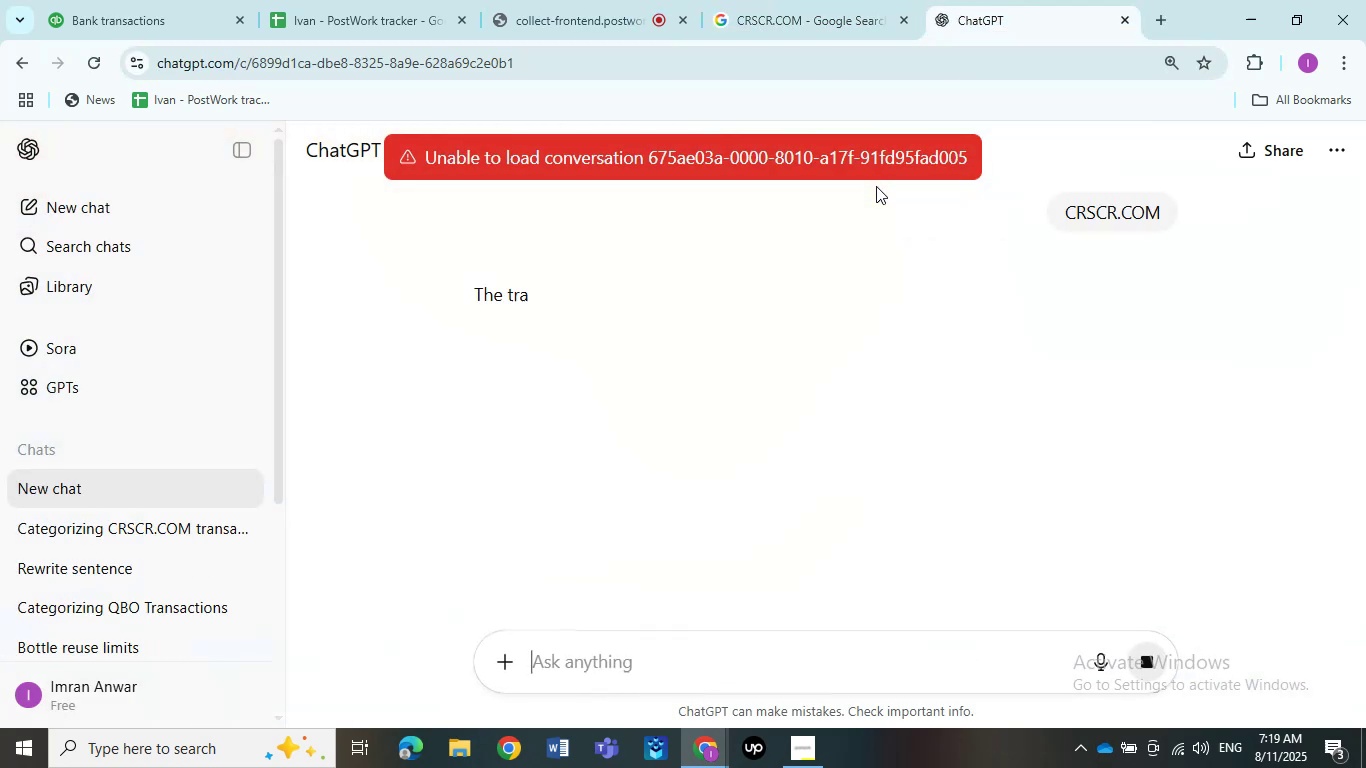 
scroll: coordinate [351, 347], scroll_direction: down, amount: 1.0
 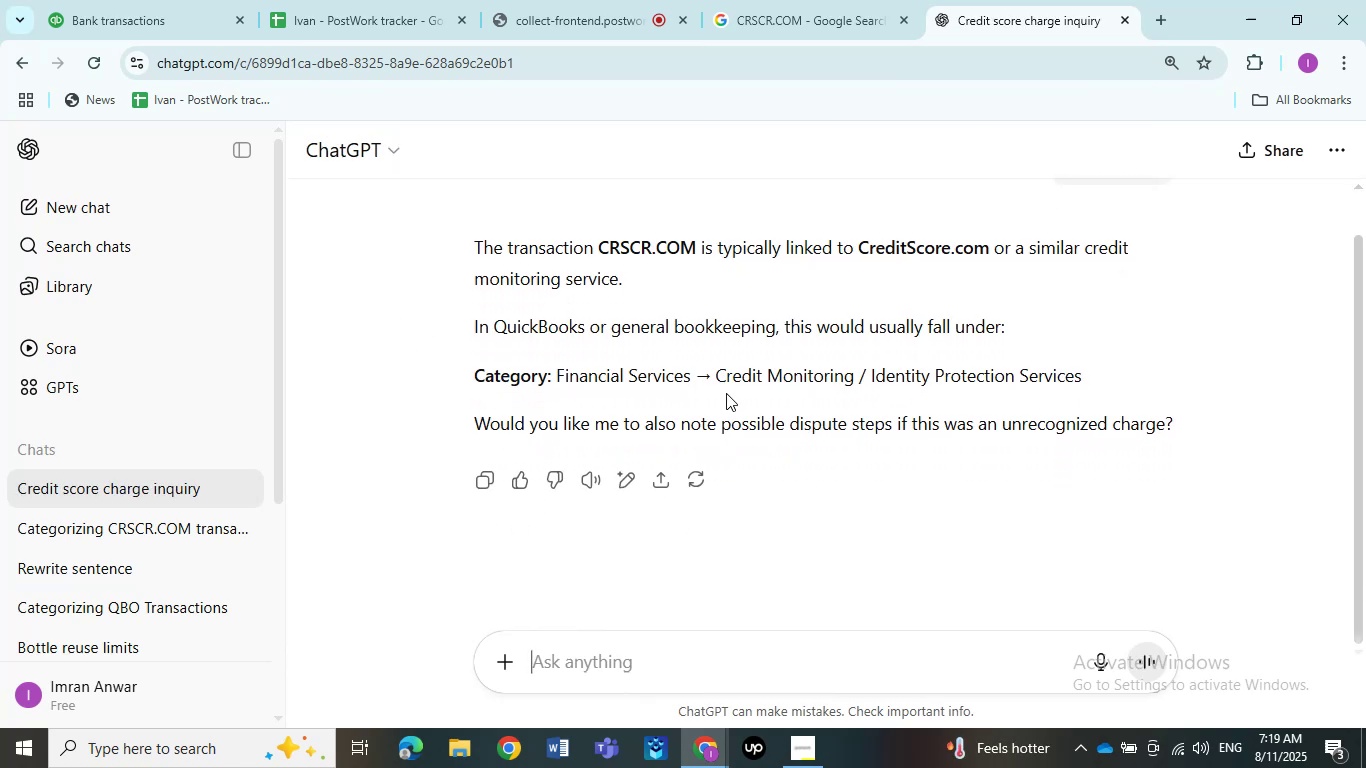 
wait(6.31)
 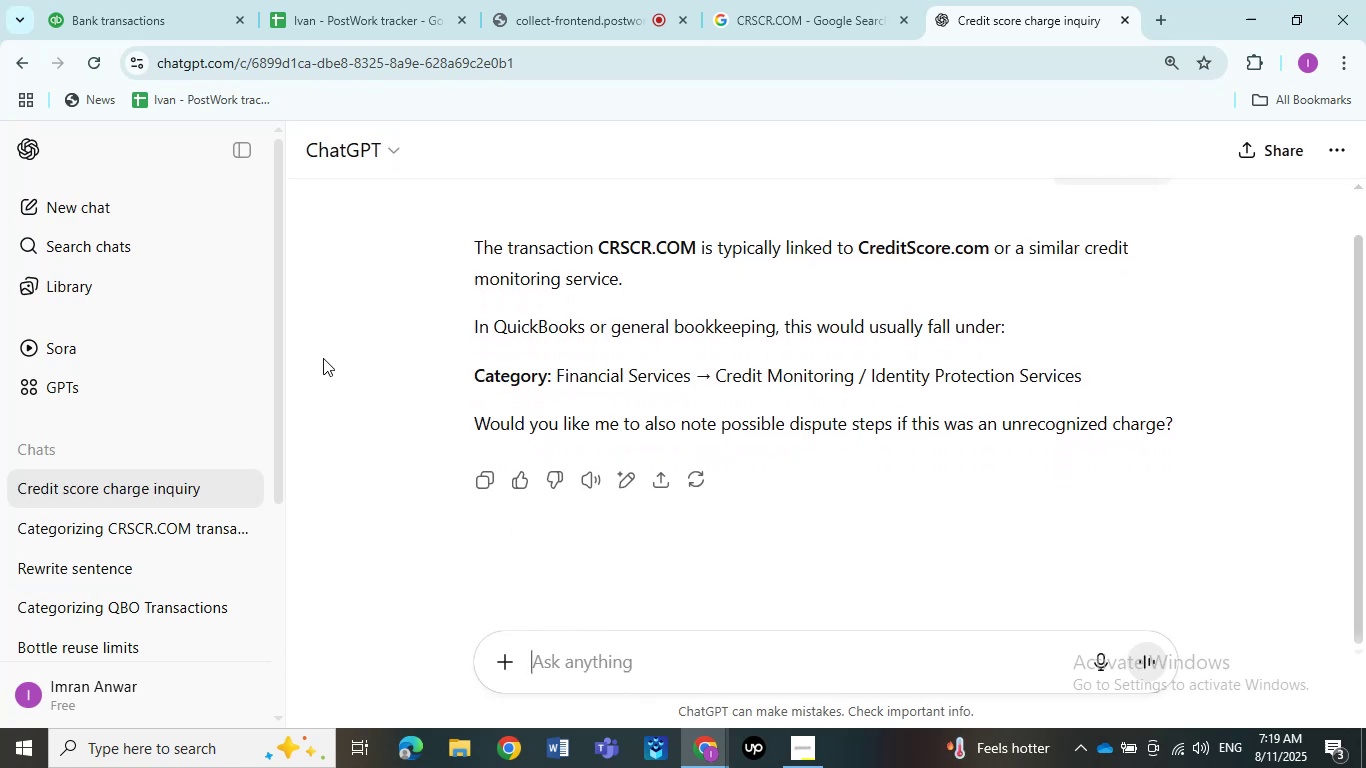 
left_click([166, 25])
 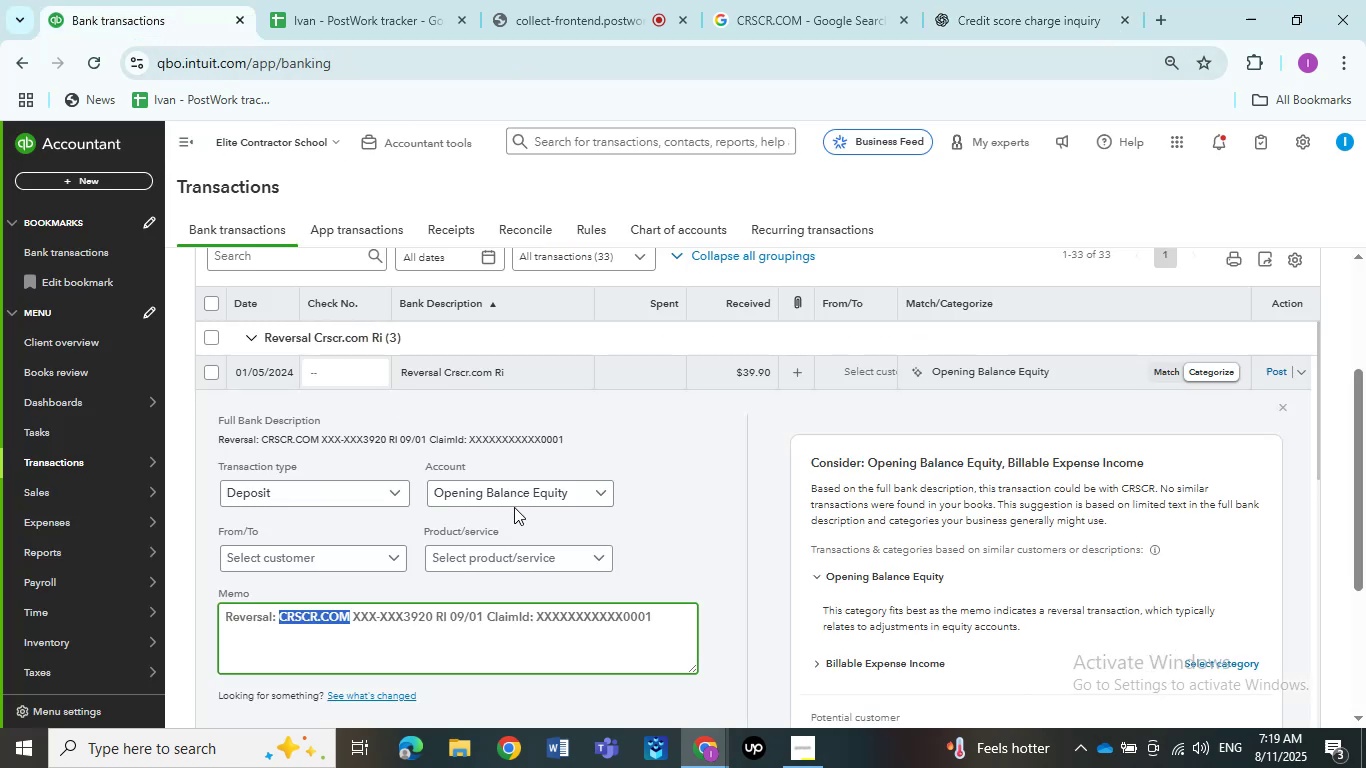 
left_click([287, 490])
 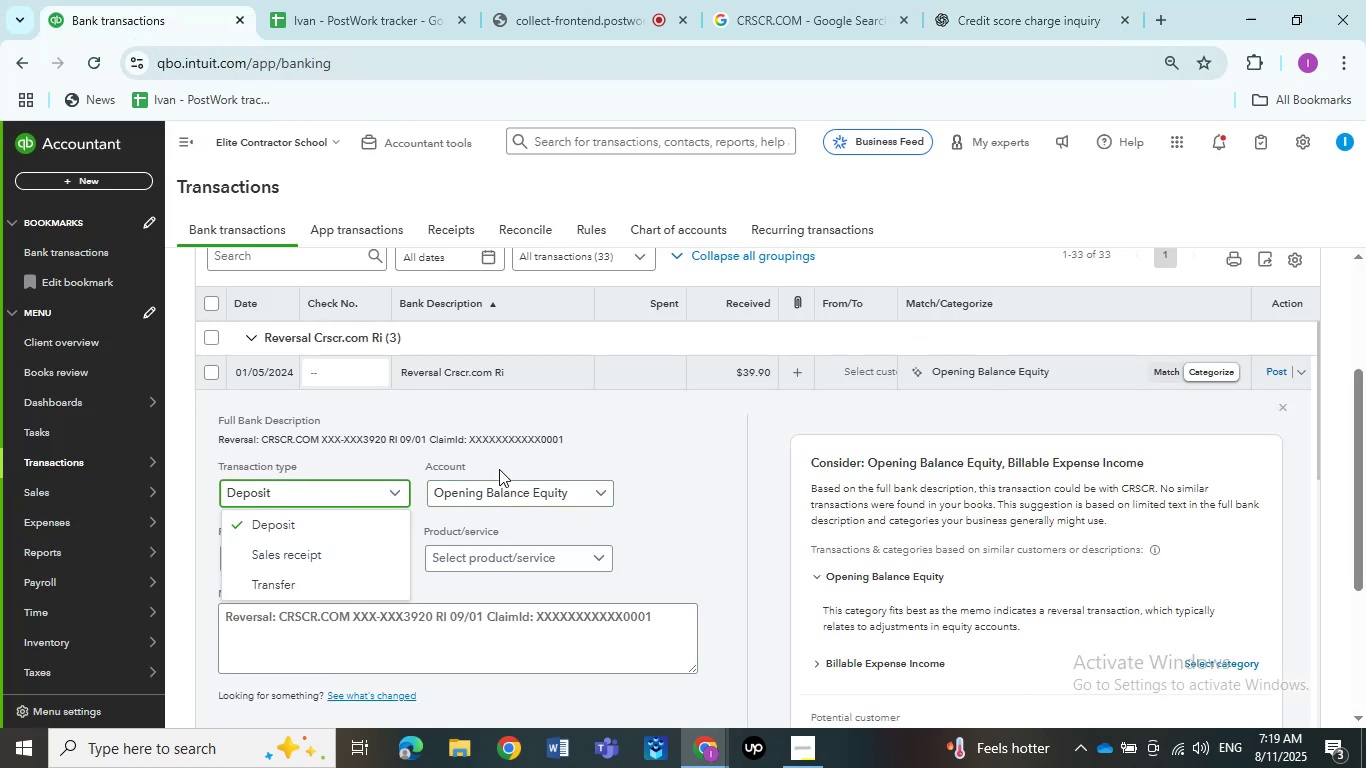 
left_click([503, 457])
 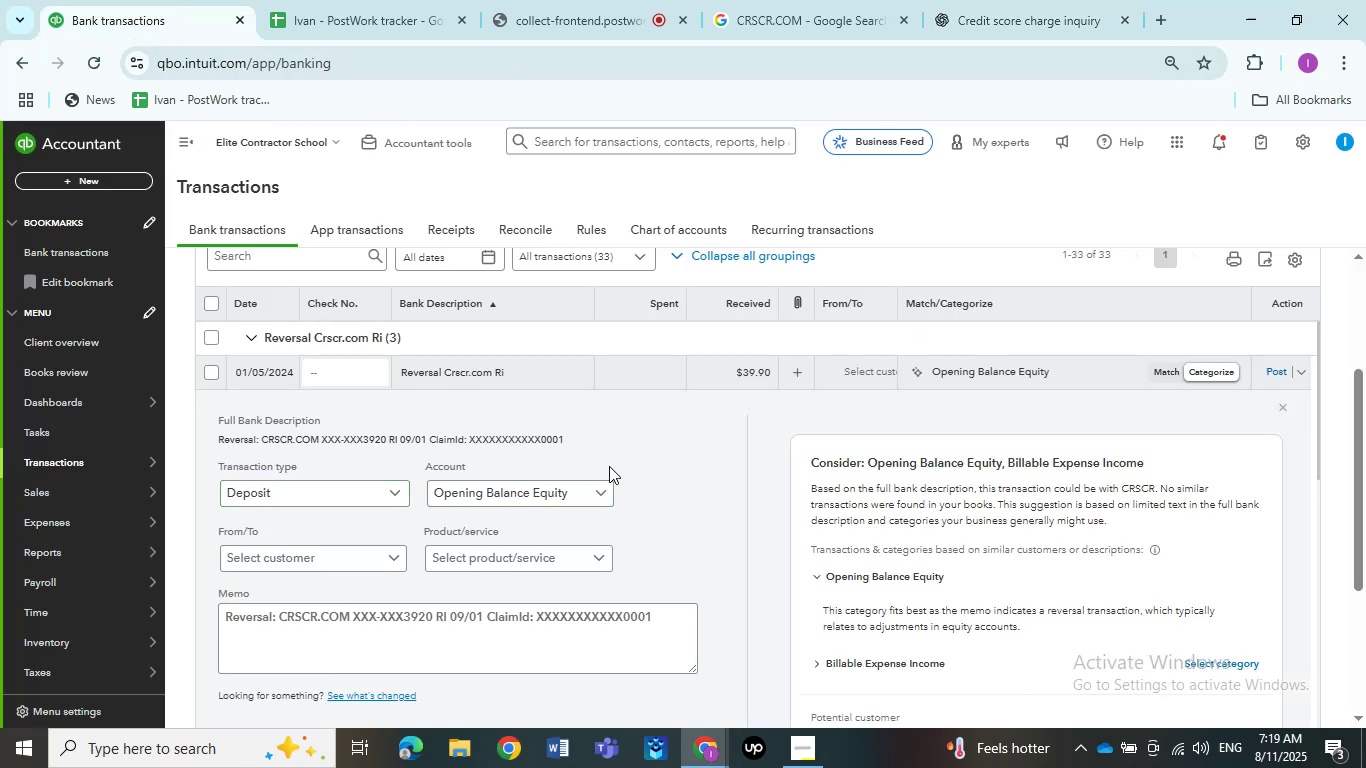 
scroll: coordinate [611, 466], scroll_direction: up, amount: 1.0
 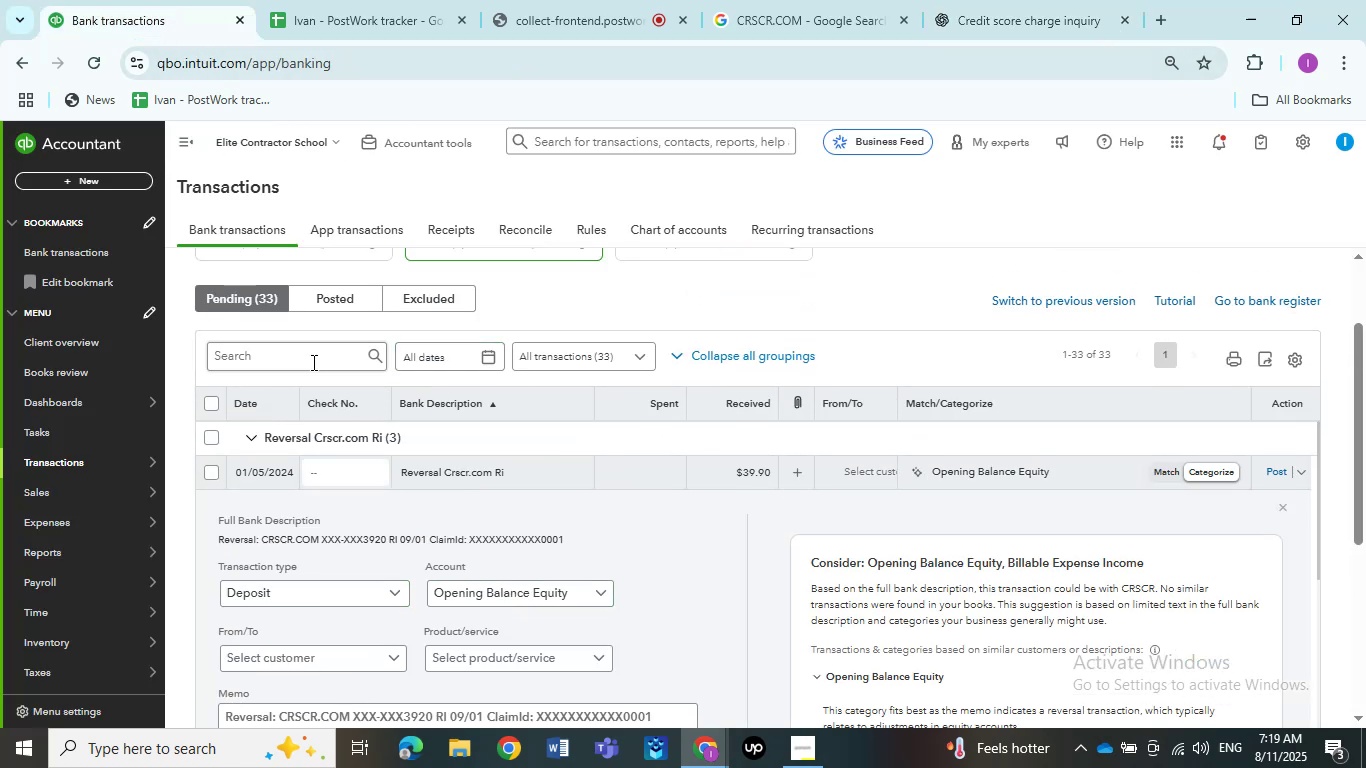 
key(Control+V)
 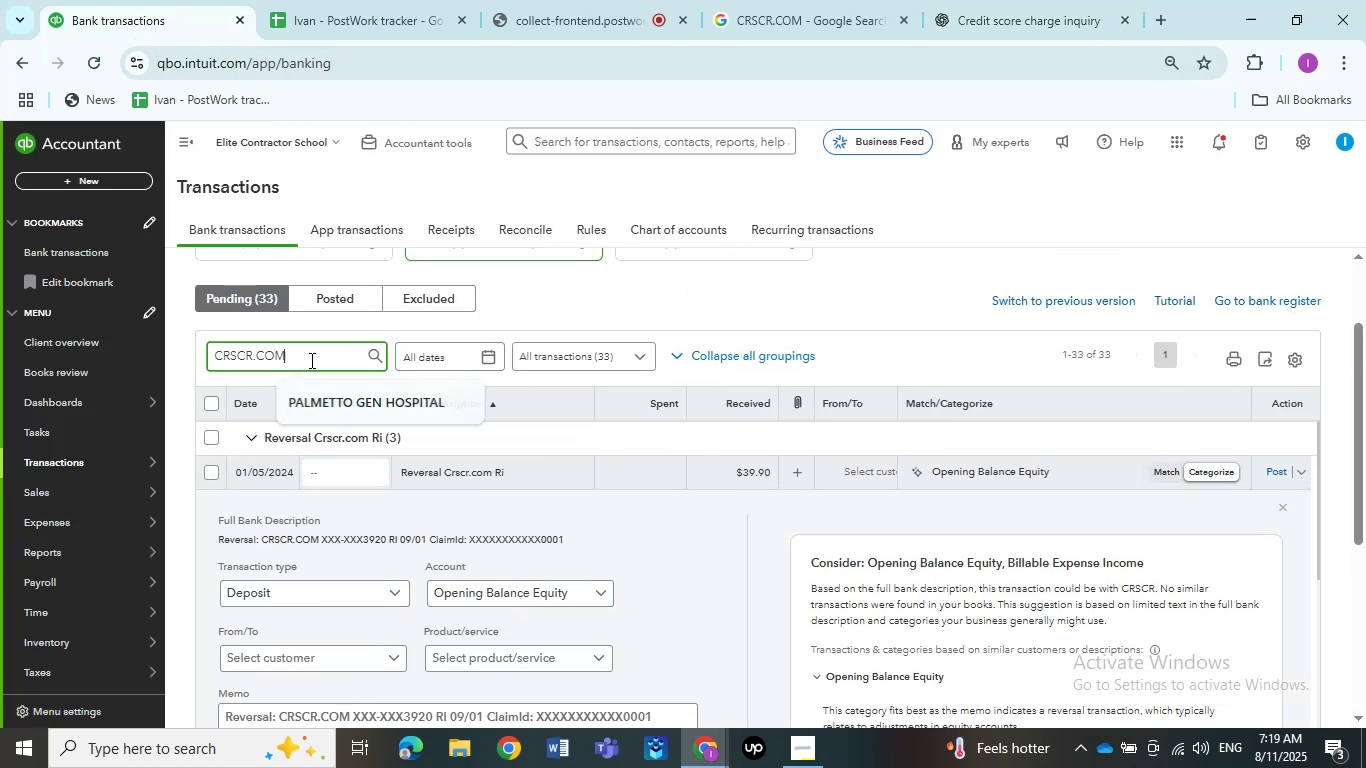 
key(NumpadEnter)
 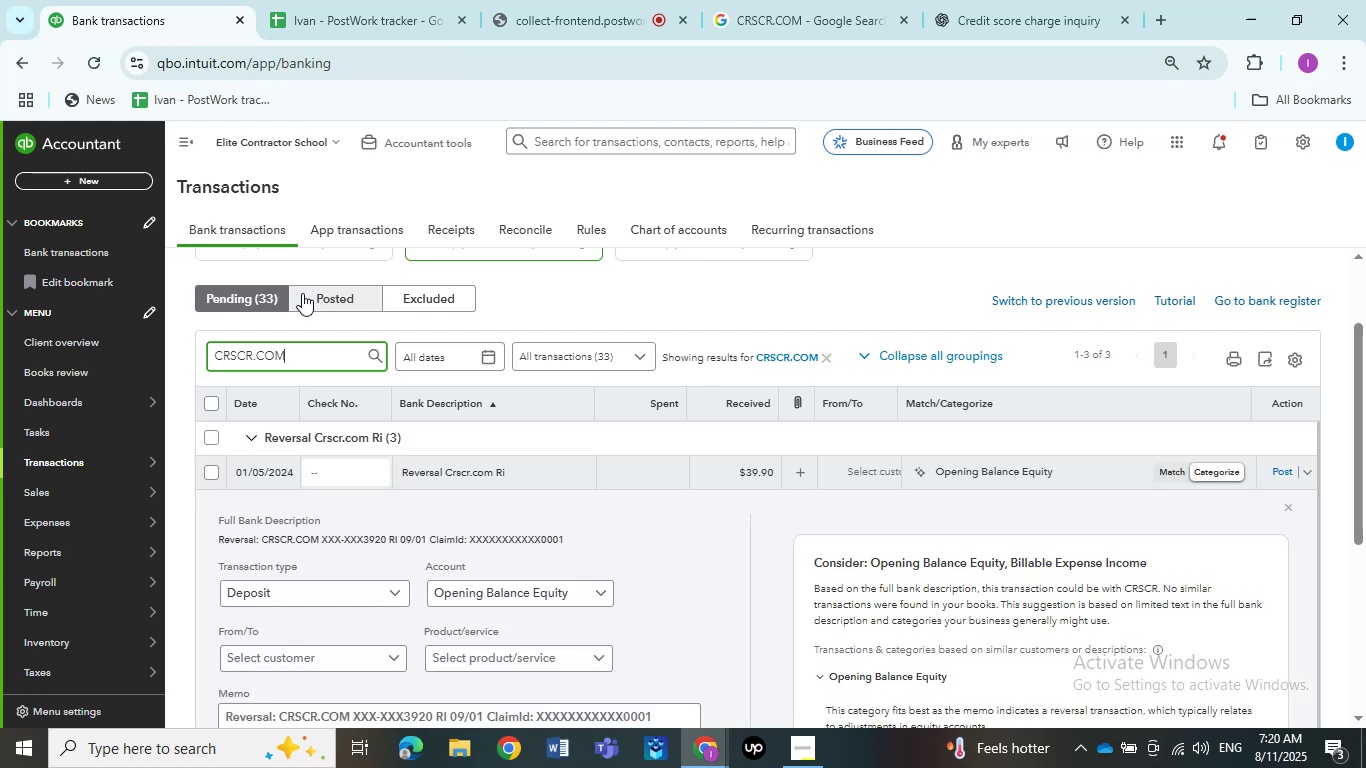 
wait(6.05)
 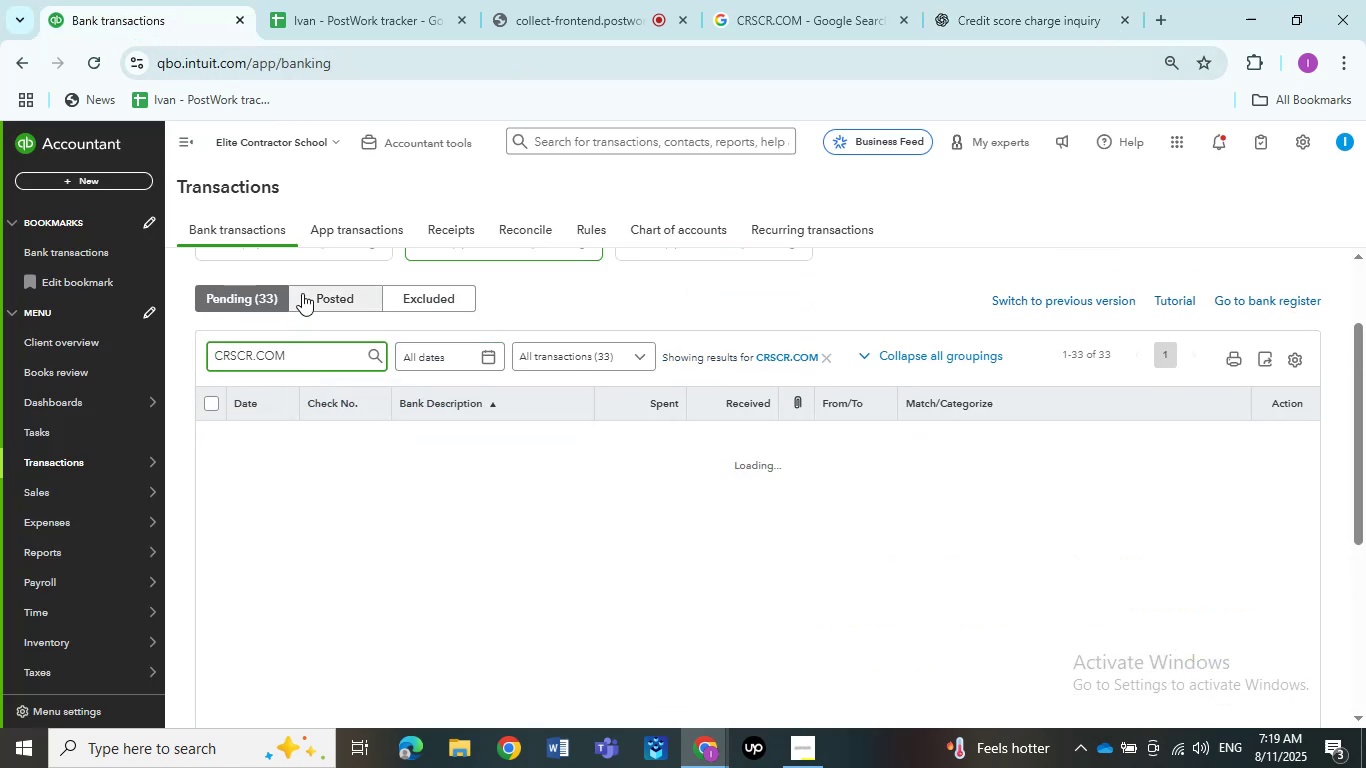 
left_click([474, 481])
 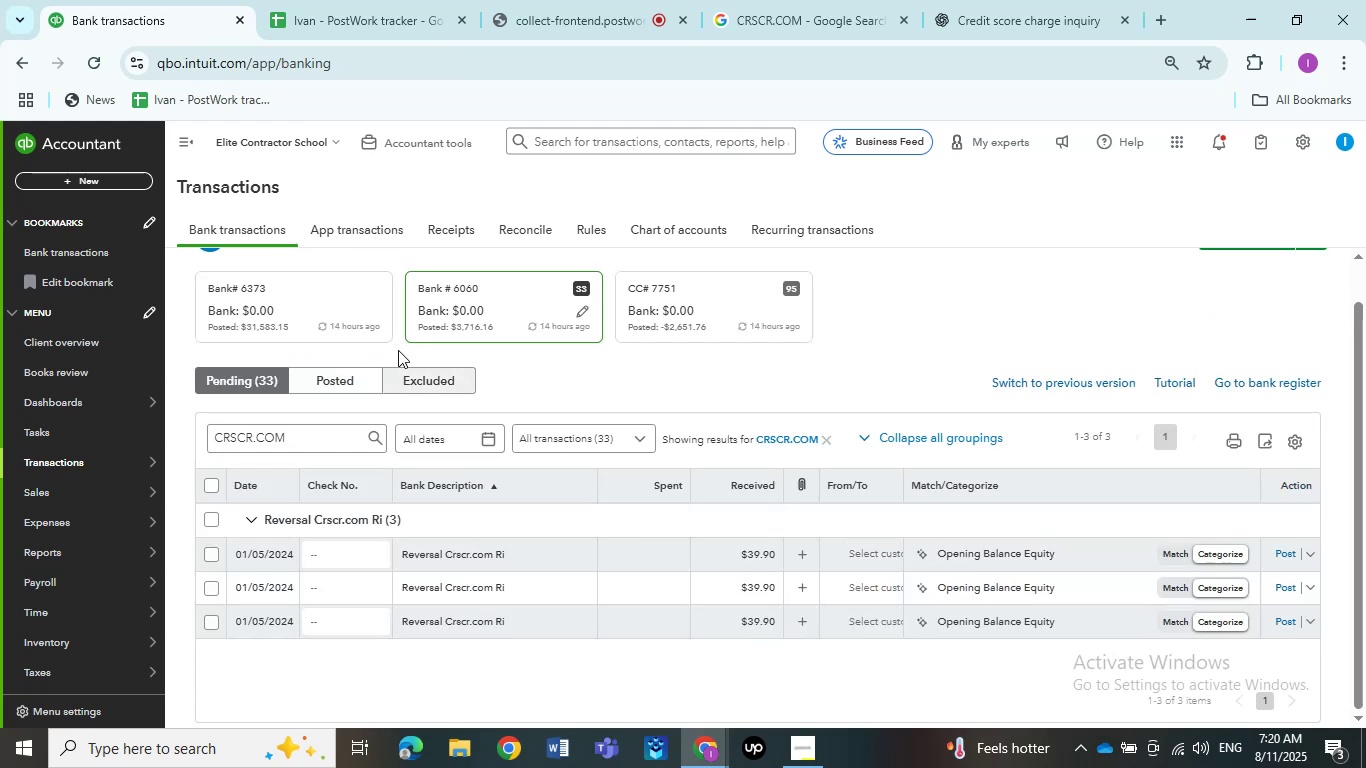 
left_click([314, 382])
 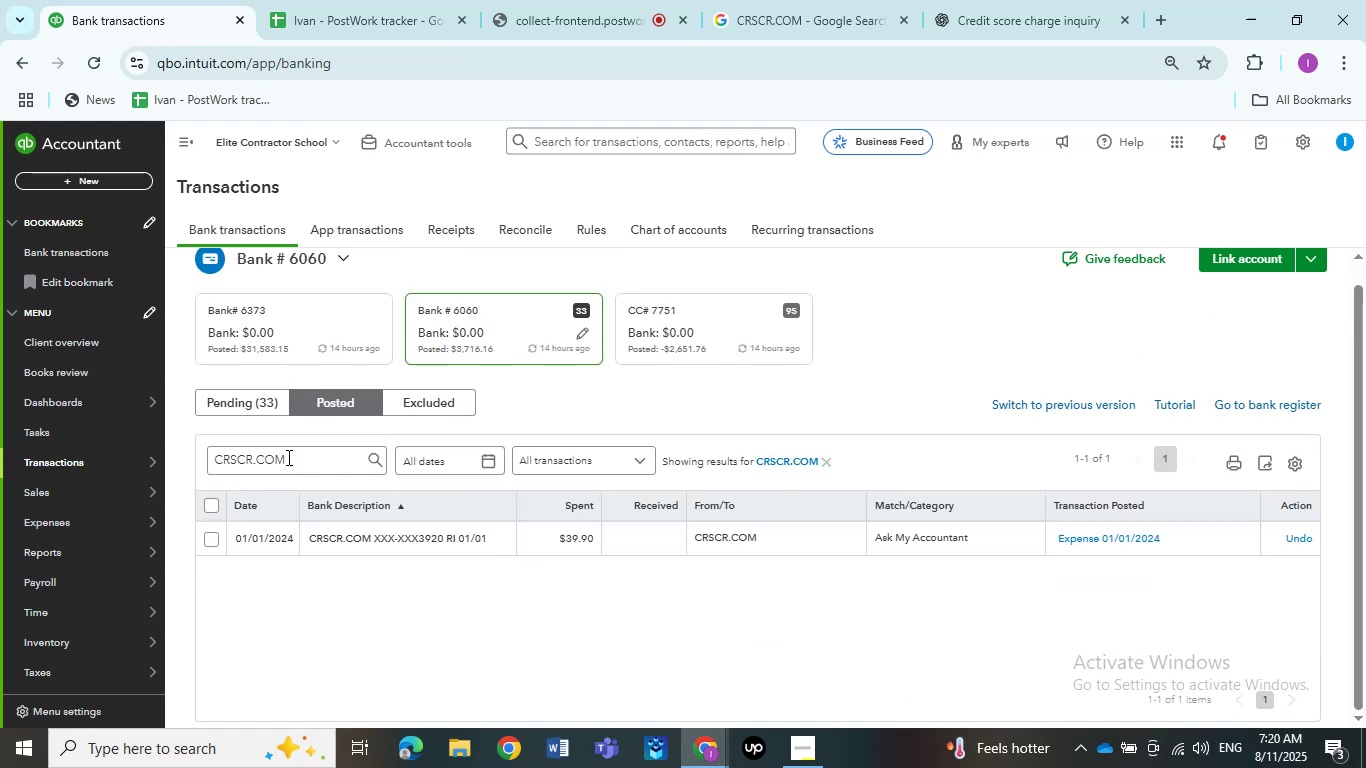 
left_click([246, 402])
 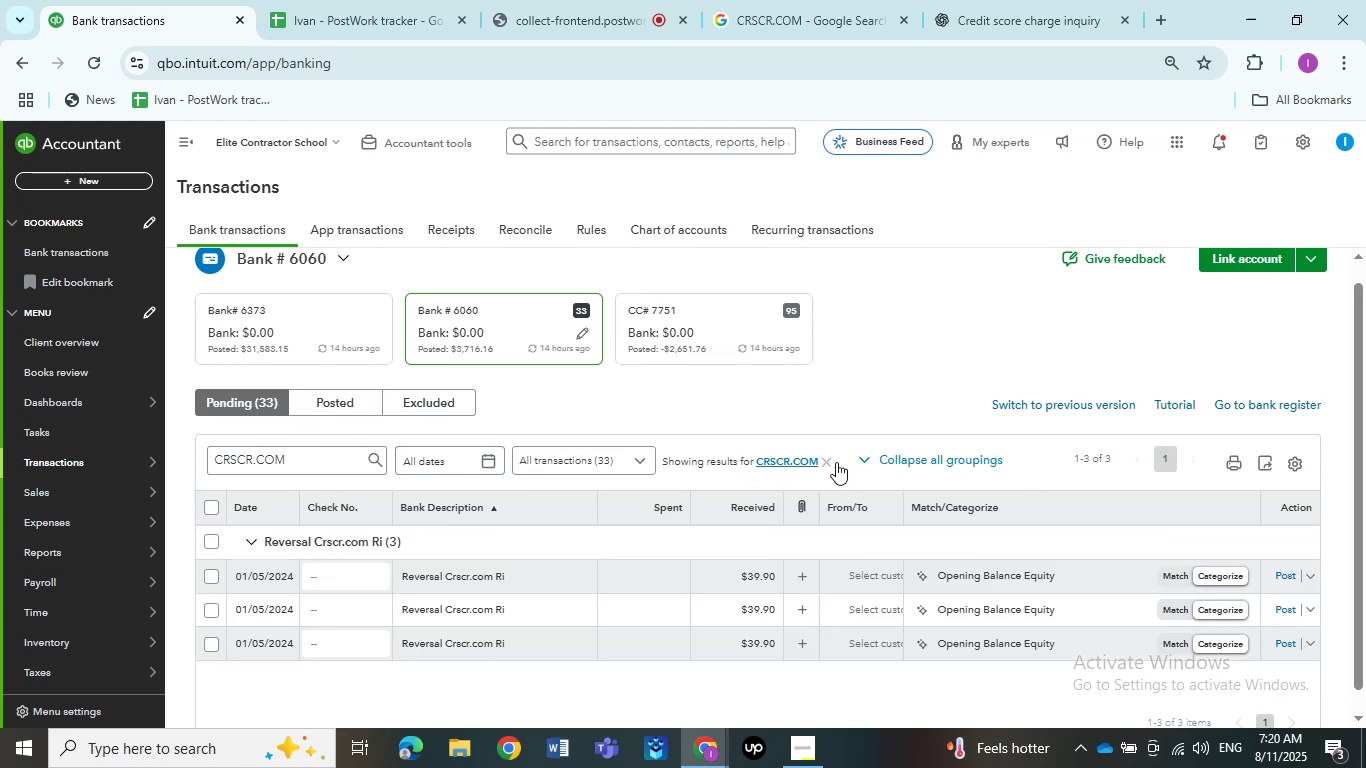 
left_click([830, 462])
 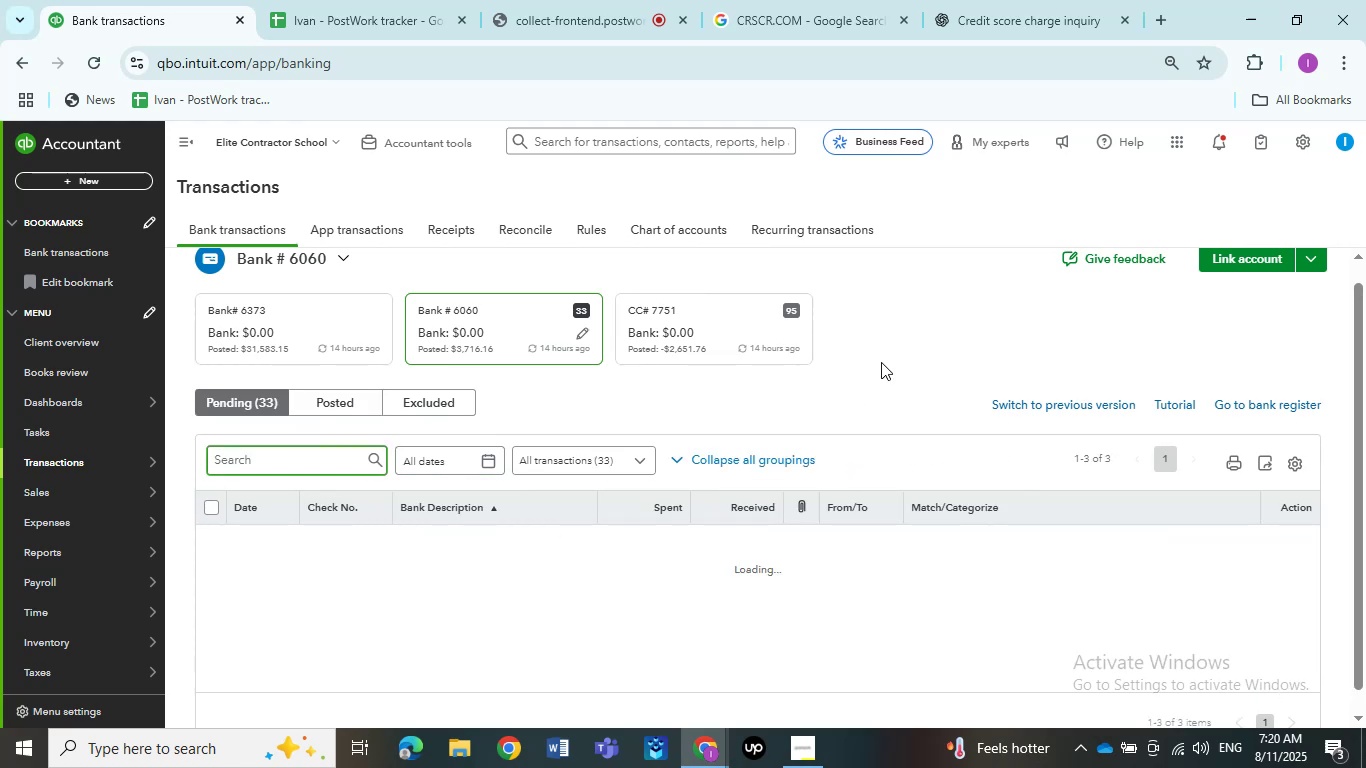 
scroll: coordinate [881, 362], scroll_direction: down, amount: 1.0
 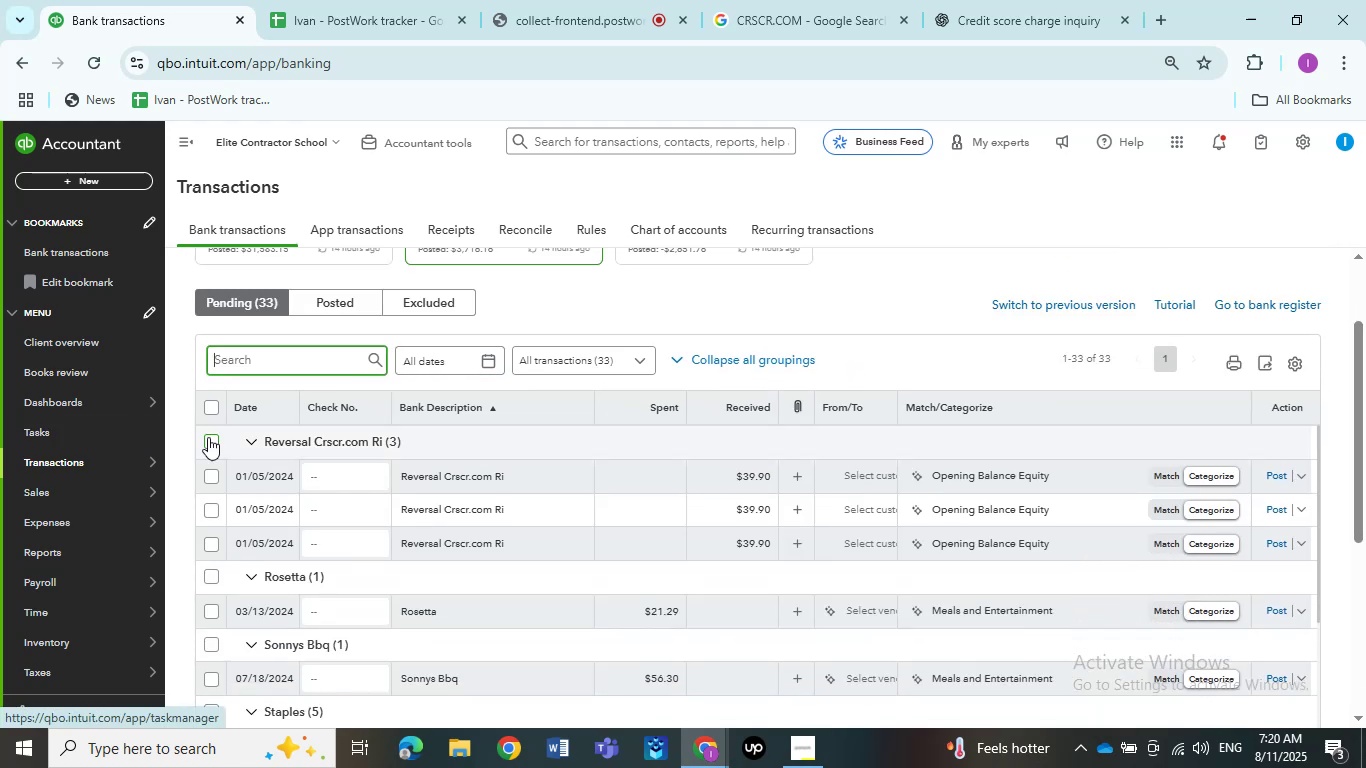 
left_click([208, 437])
 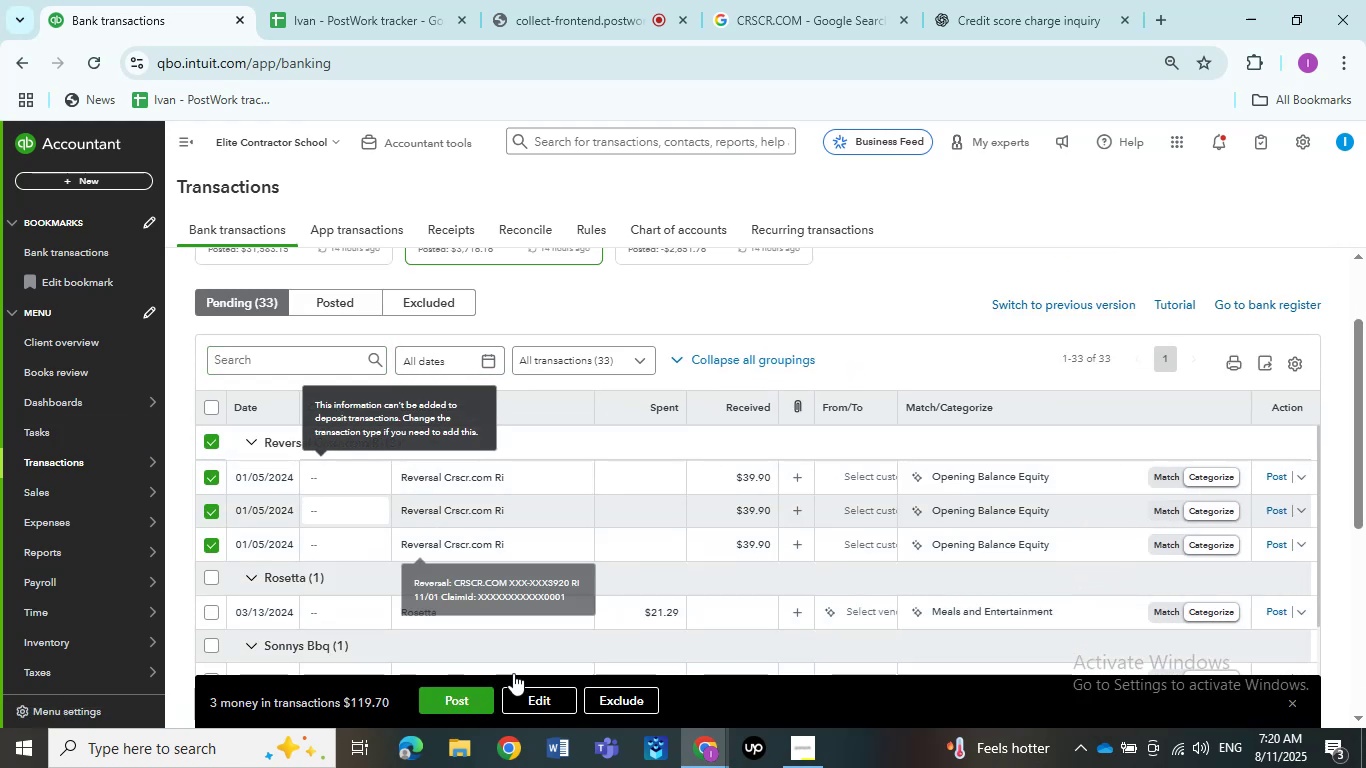 
left_click([523, 689])
 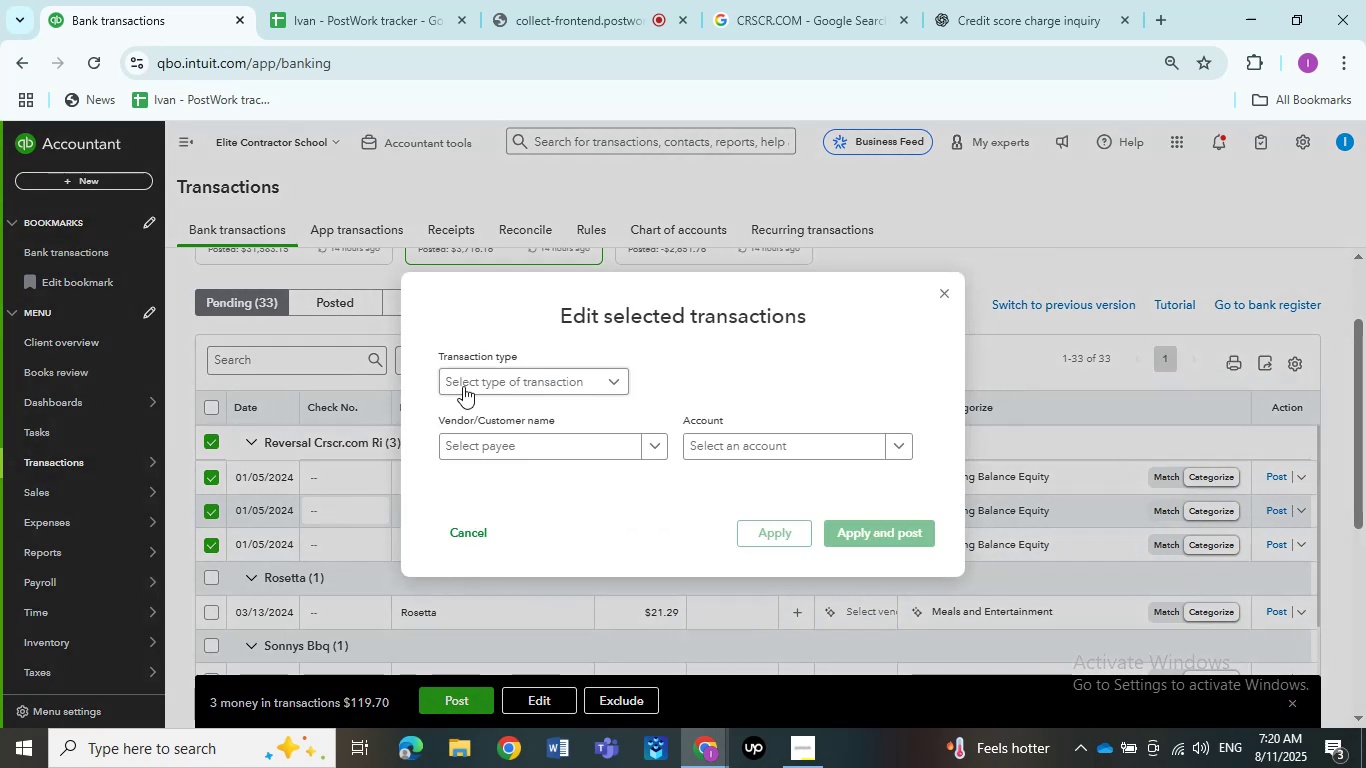 
left_click([476, 376])
 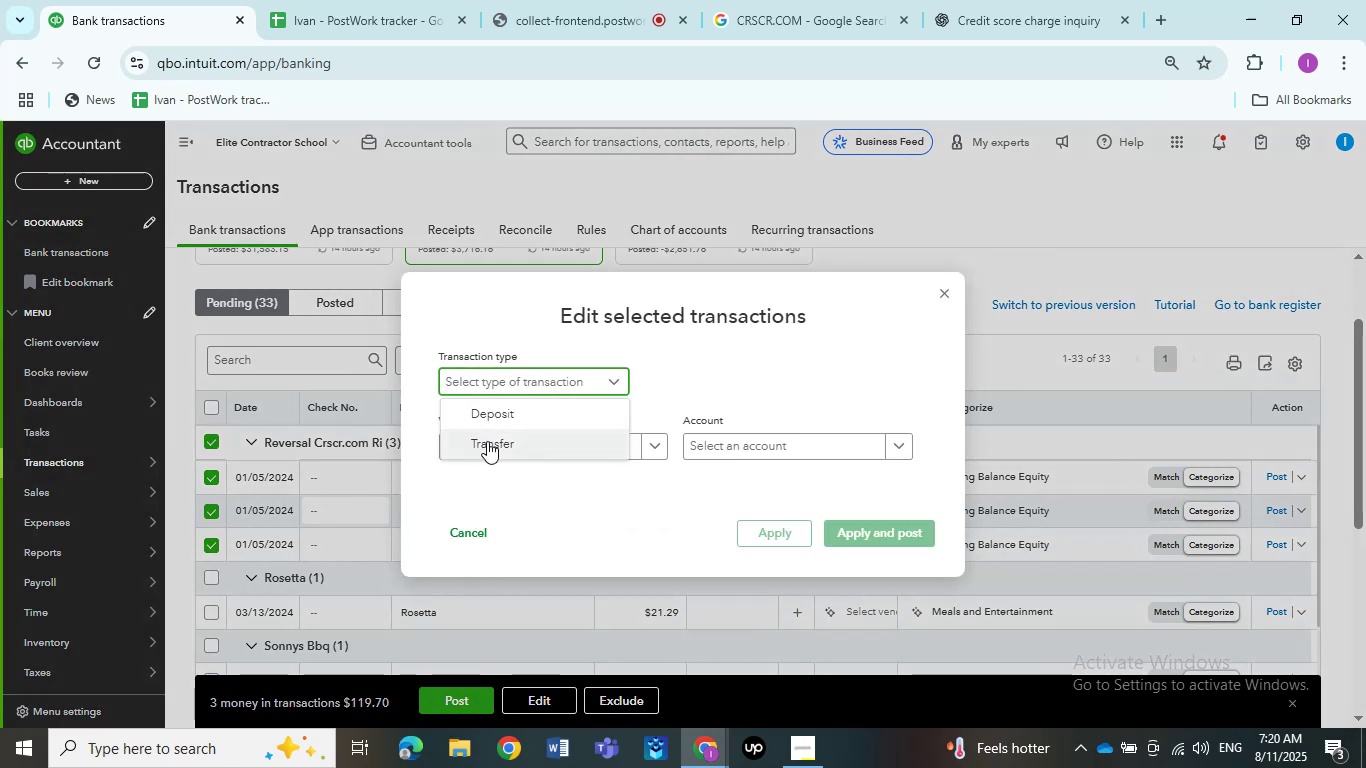 
left_click([490, 417])
 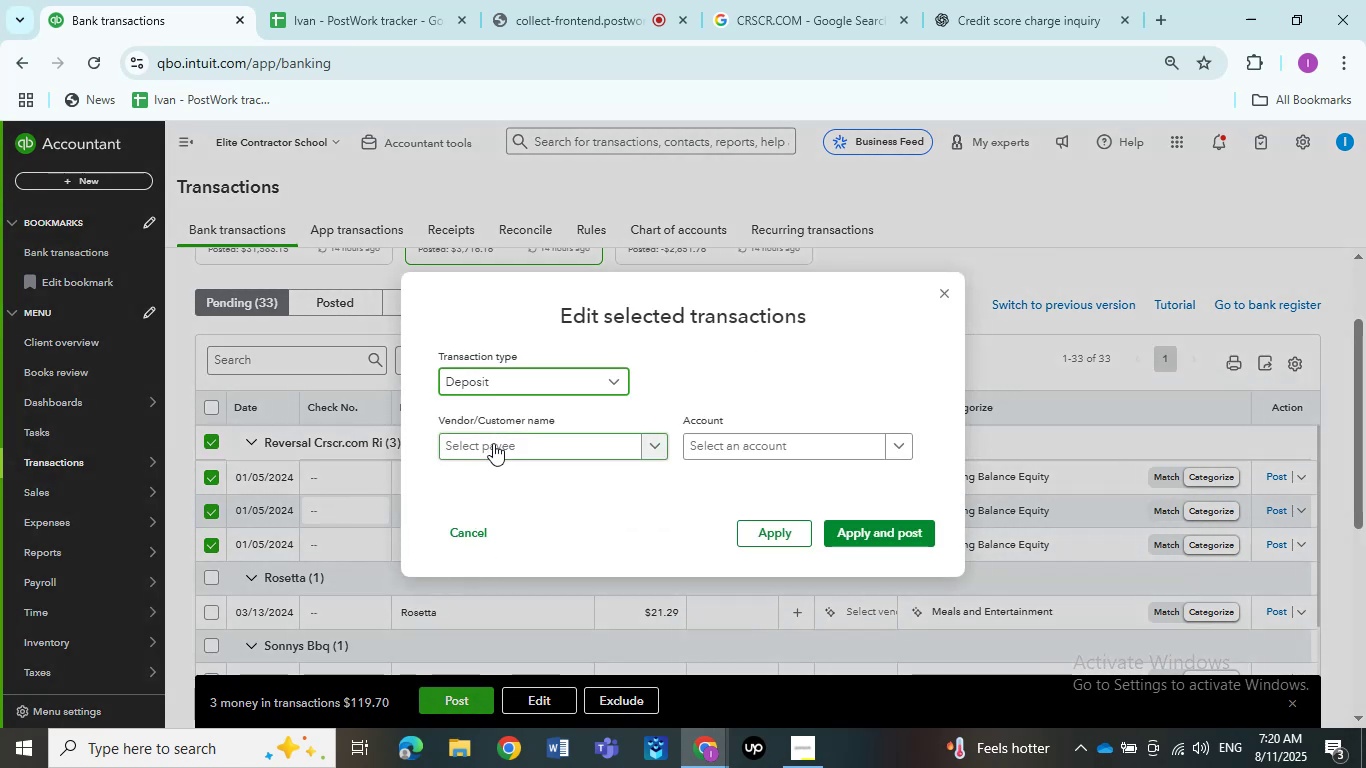 
left_click([493, 443])
 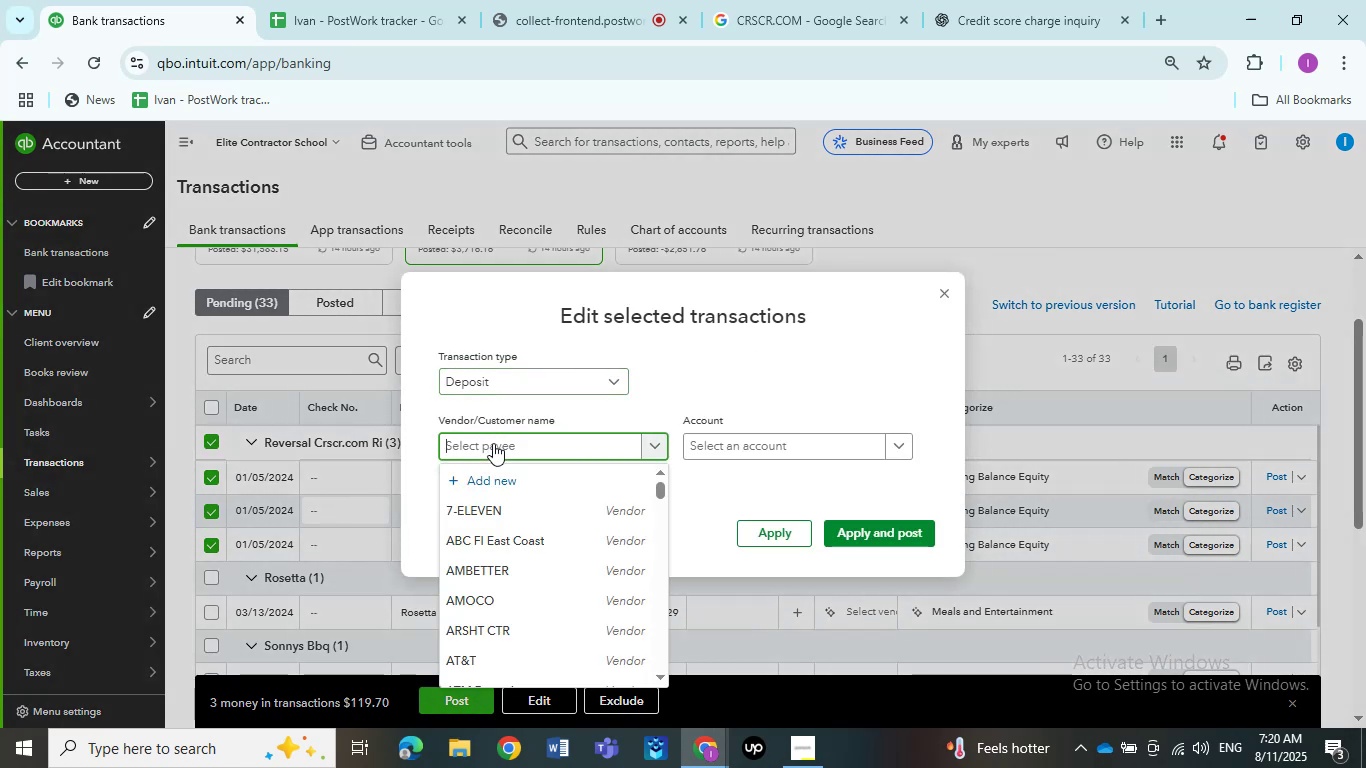 
key(Control+V)
 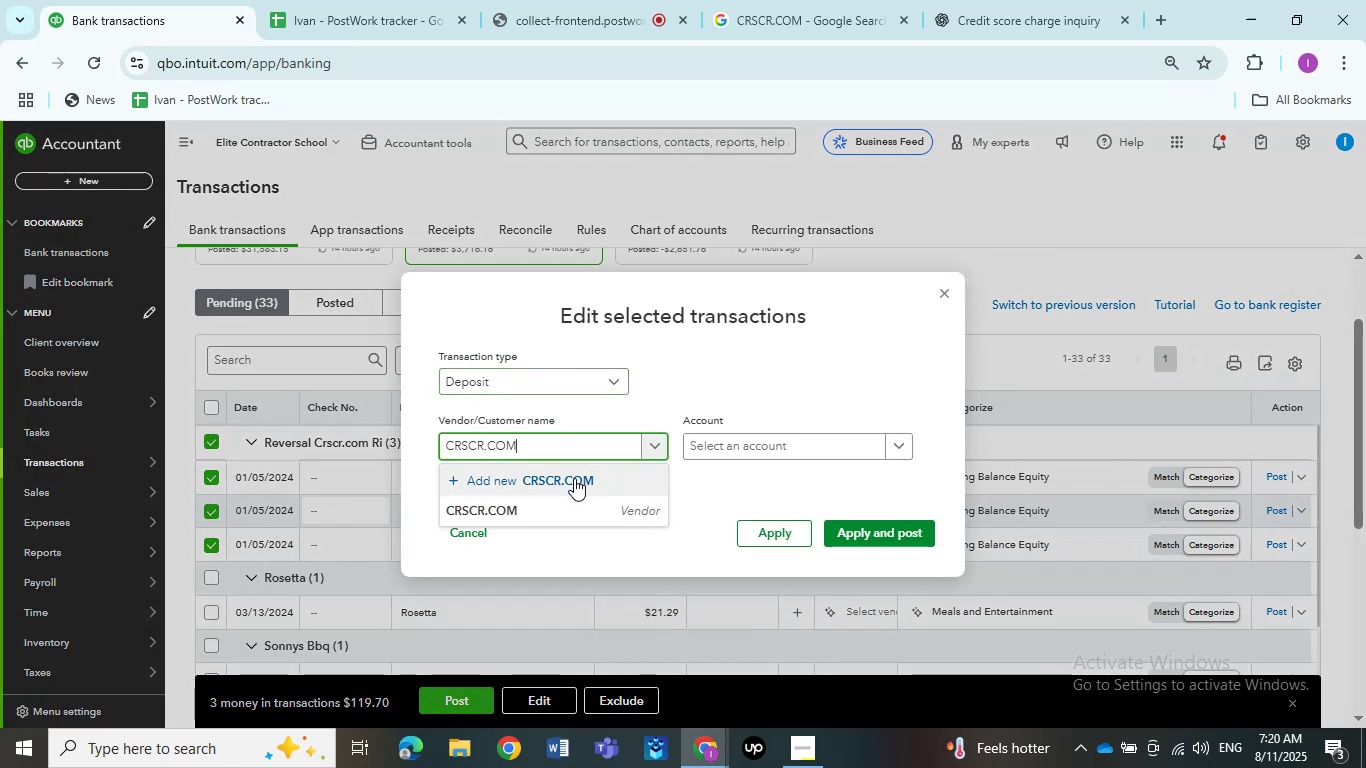 
left_click([566, 505])
 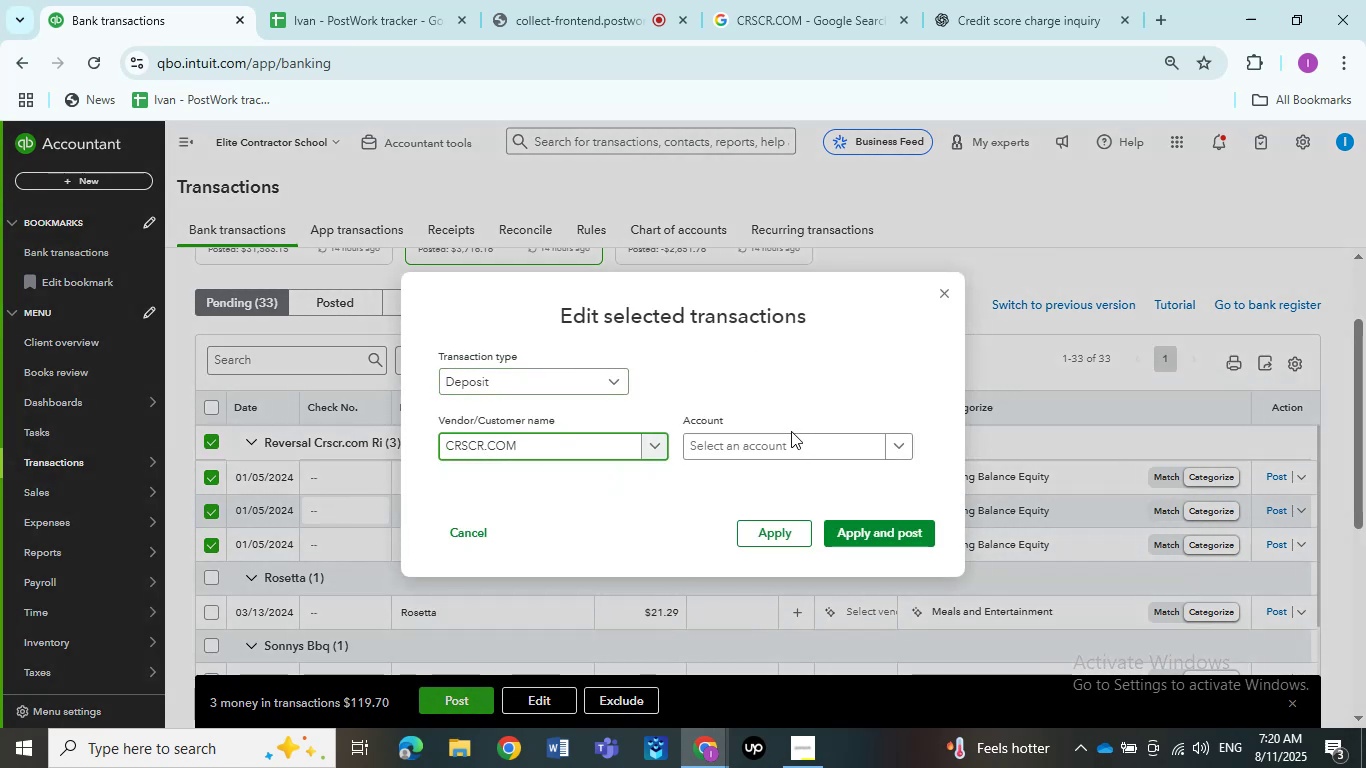 
left_click([790, 444])
 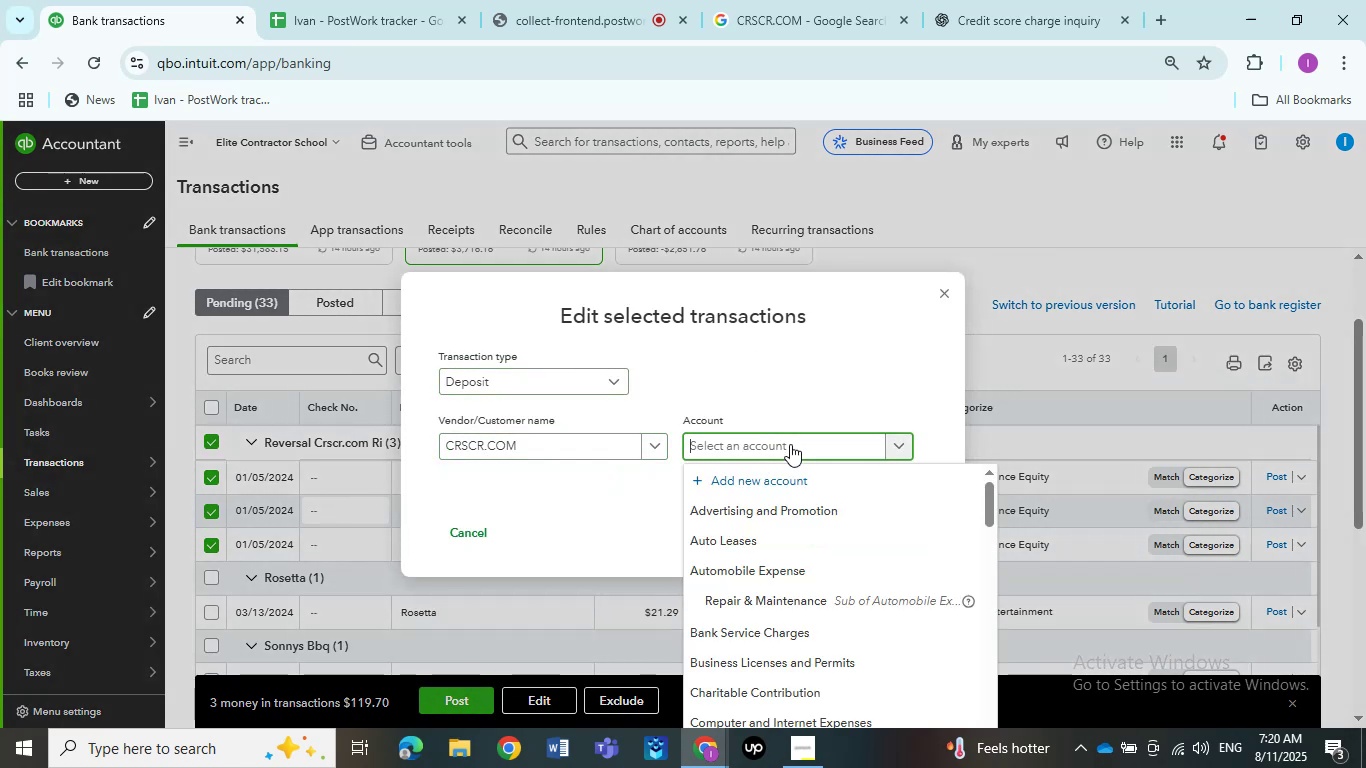 
type(Ask my)
 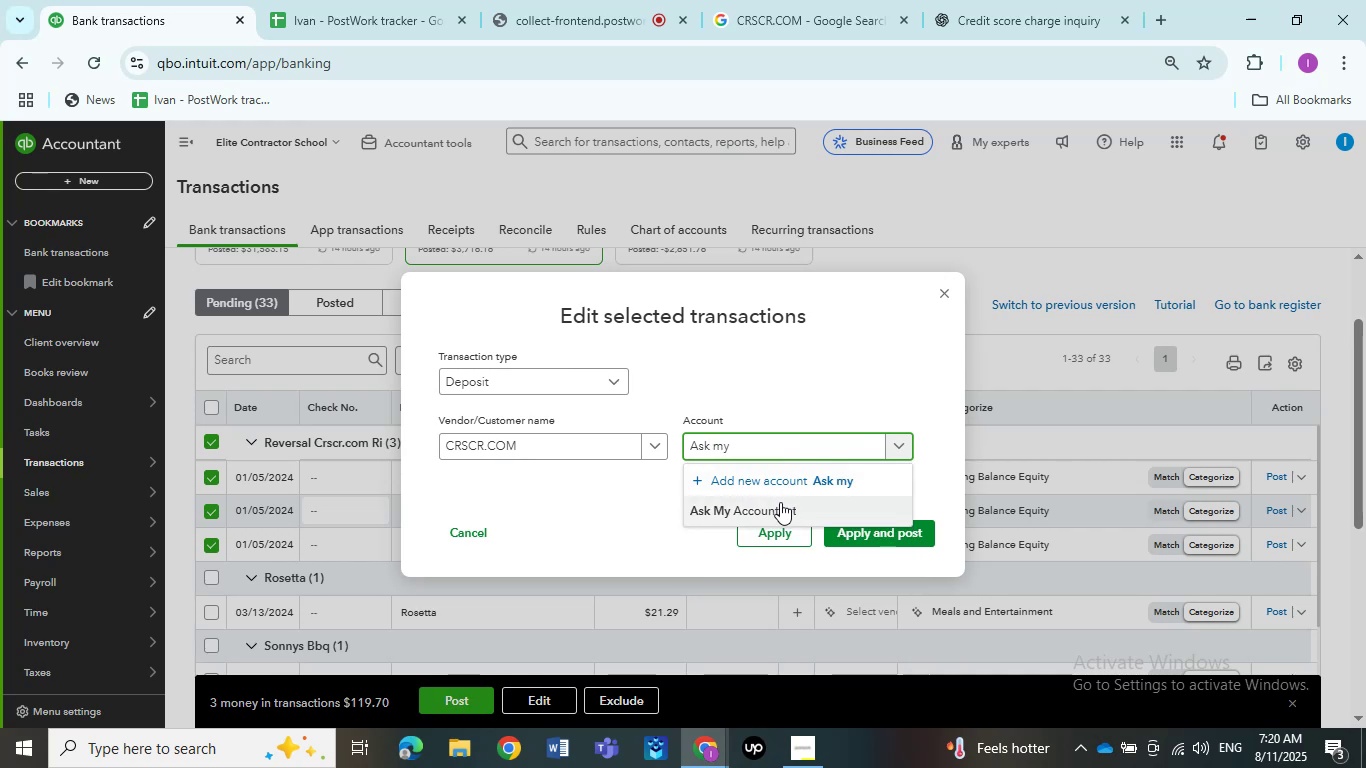 
left_click([780, 502])
 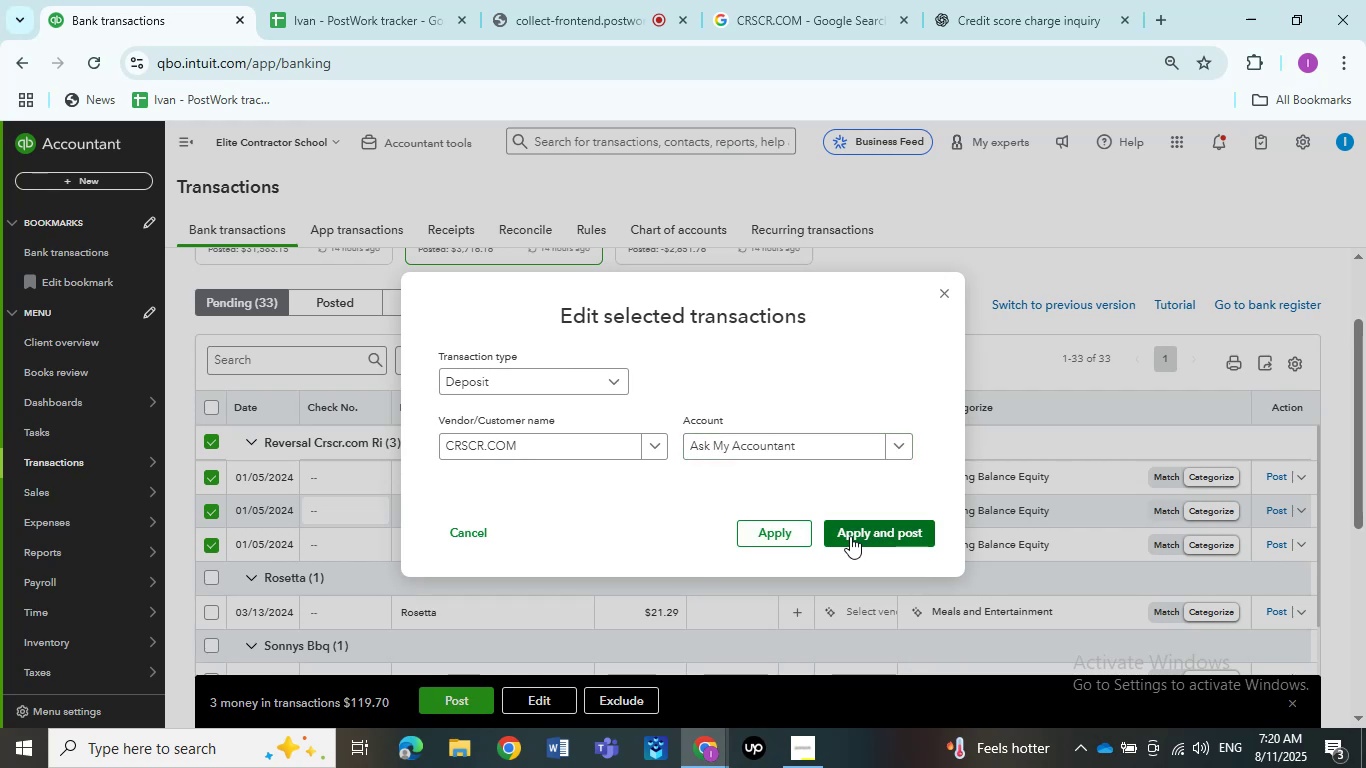 
left_click([868, 537])
 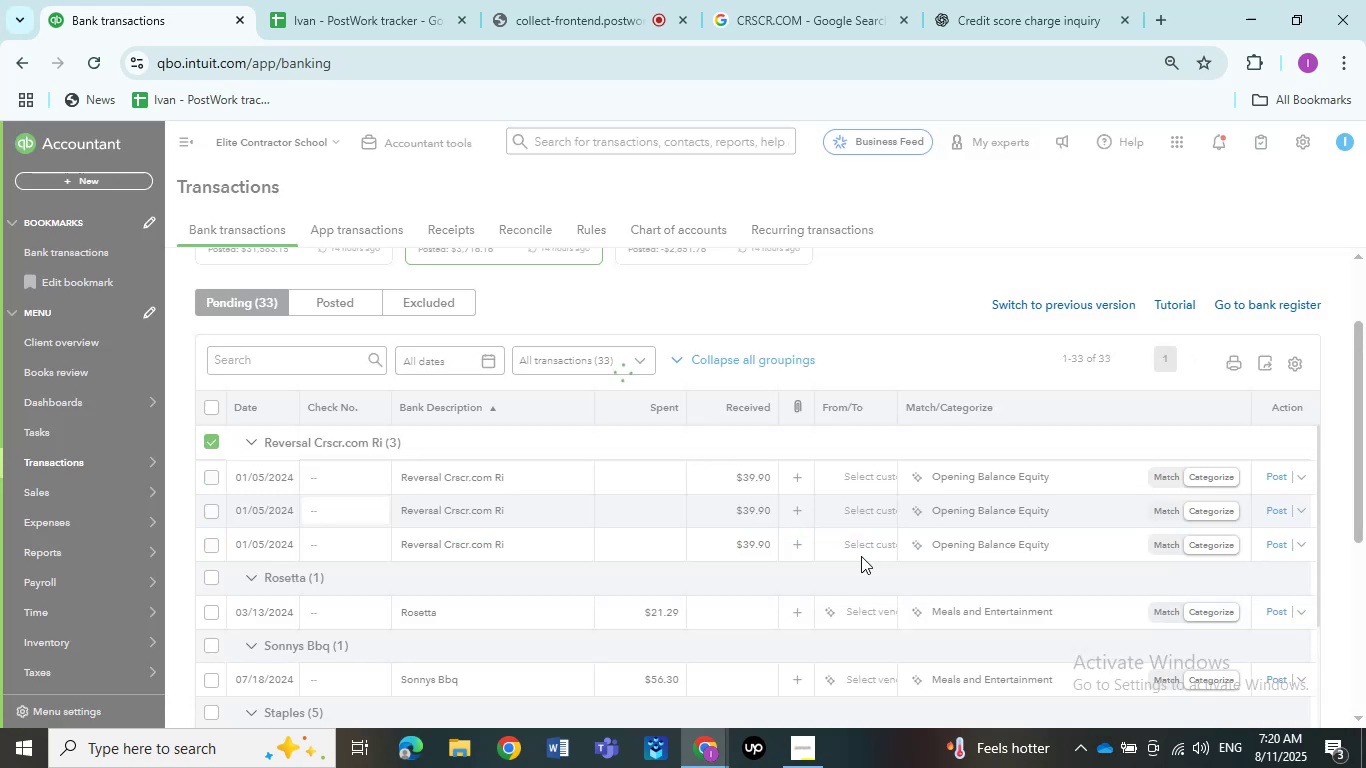 
mouse_move([839, 530])
 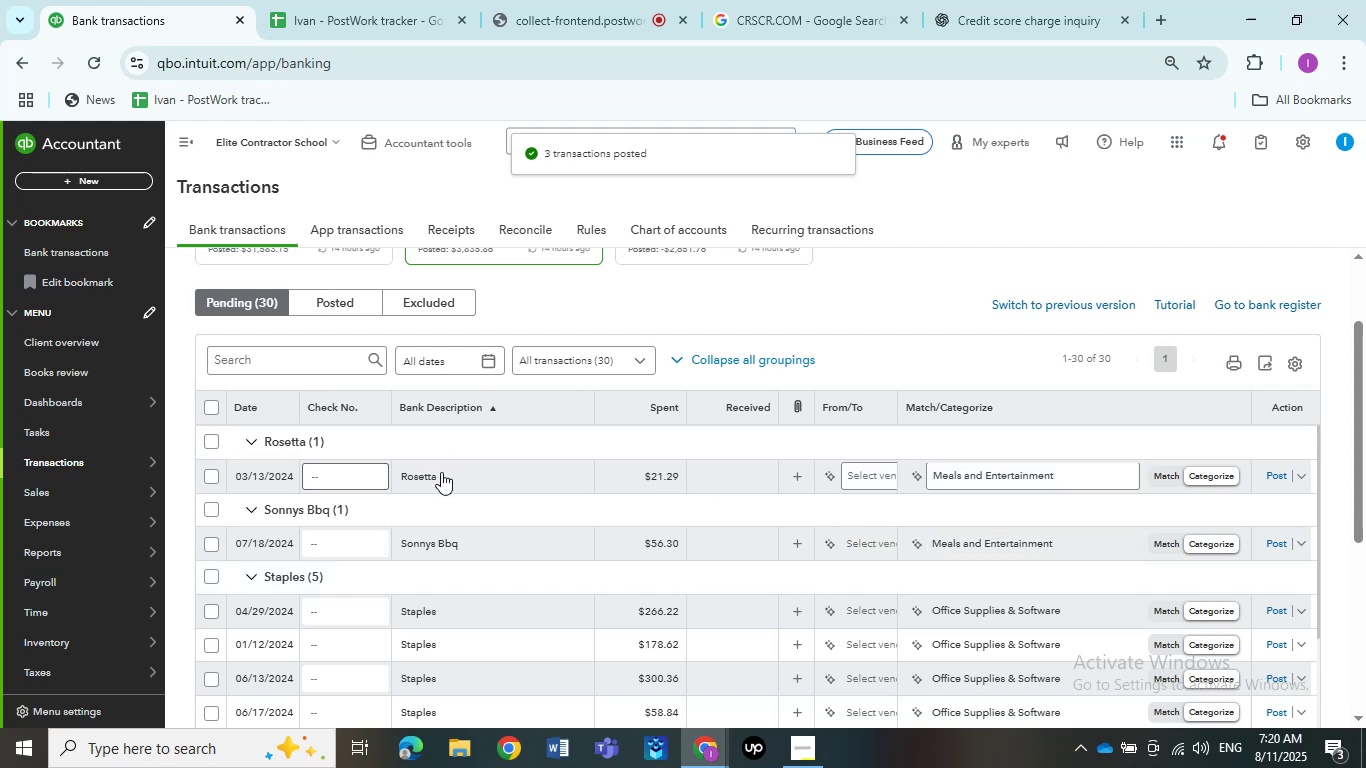 
left_click([441, 470])
 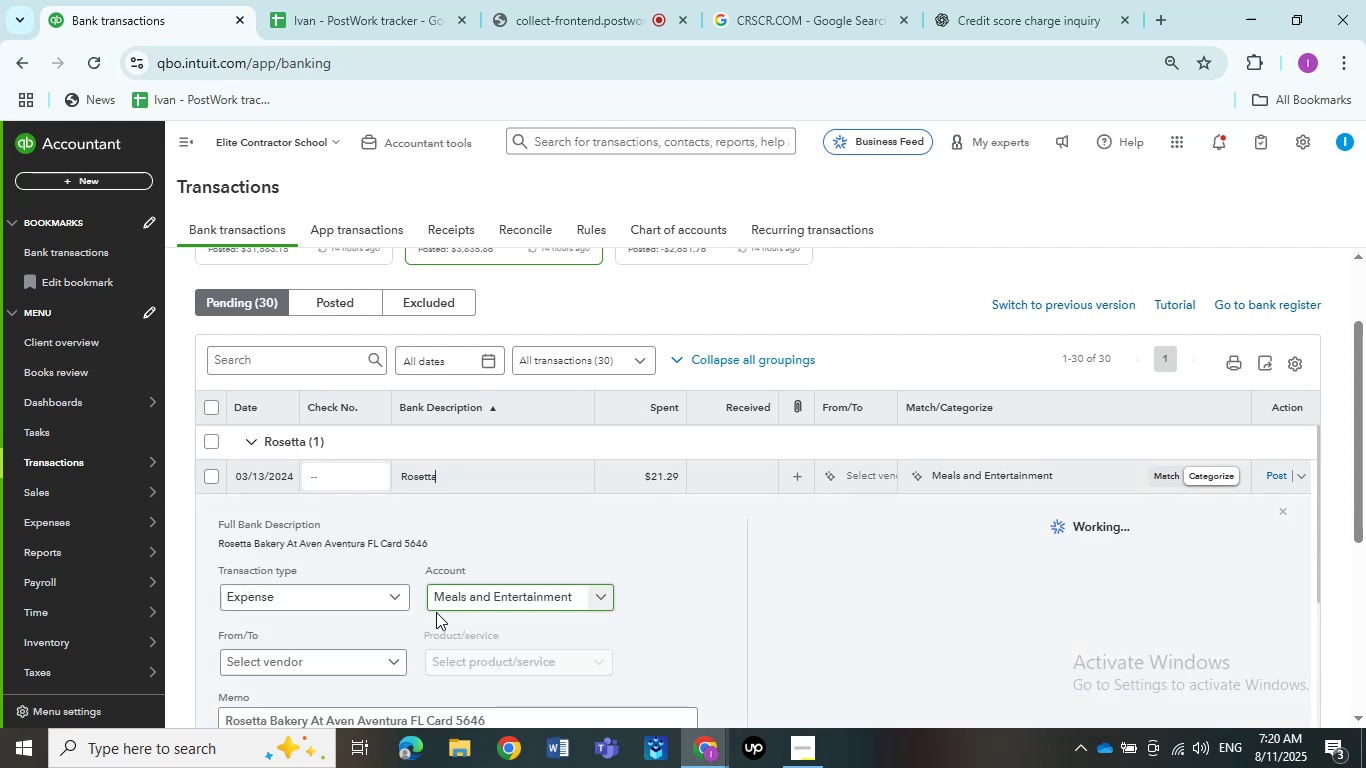 
scroll: coordinate [363, 643], scroll_direction: down, amount: 1.0
 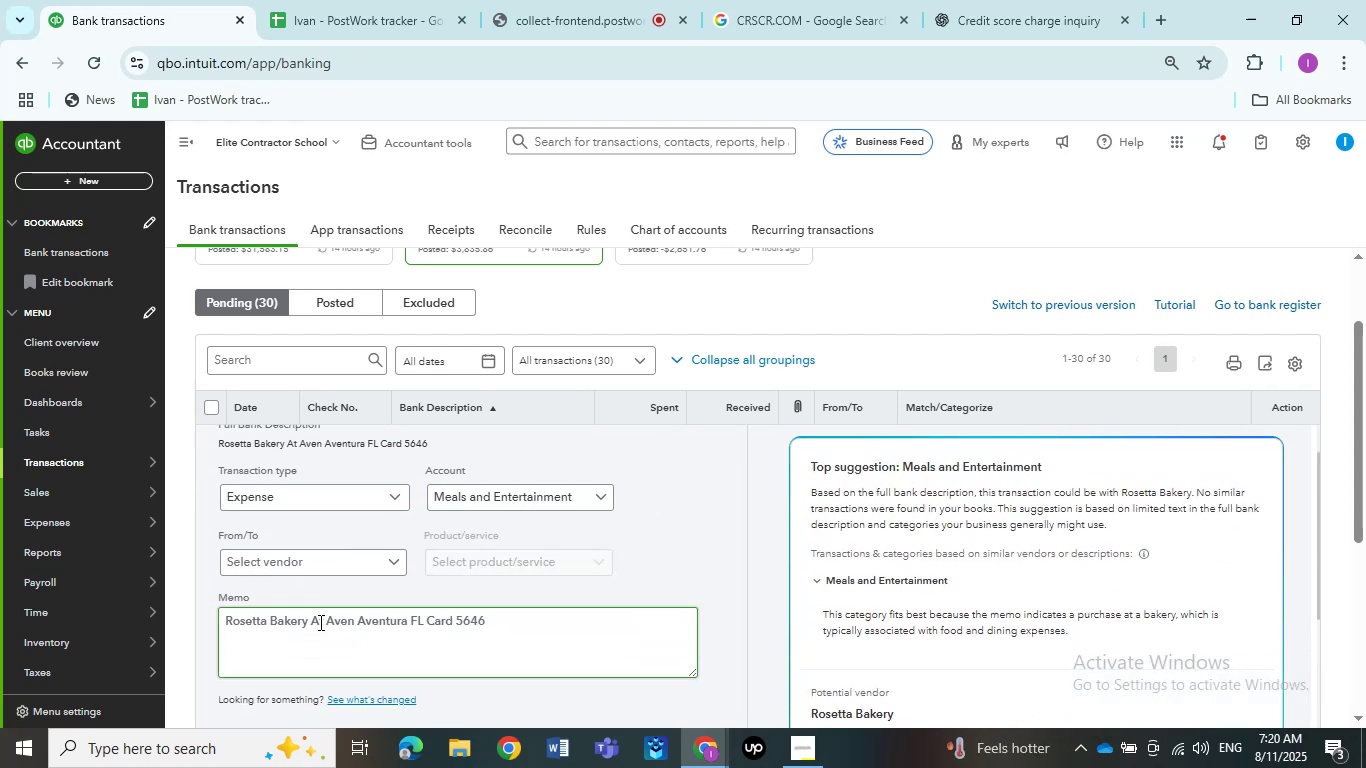 
left_click_drag(start_coordinate=[316, 621], to_coordinate=[183, 622])
 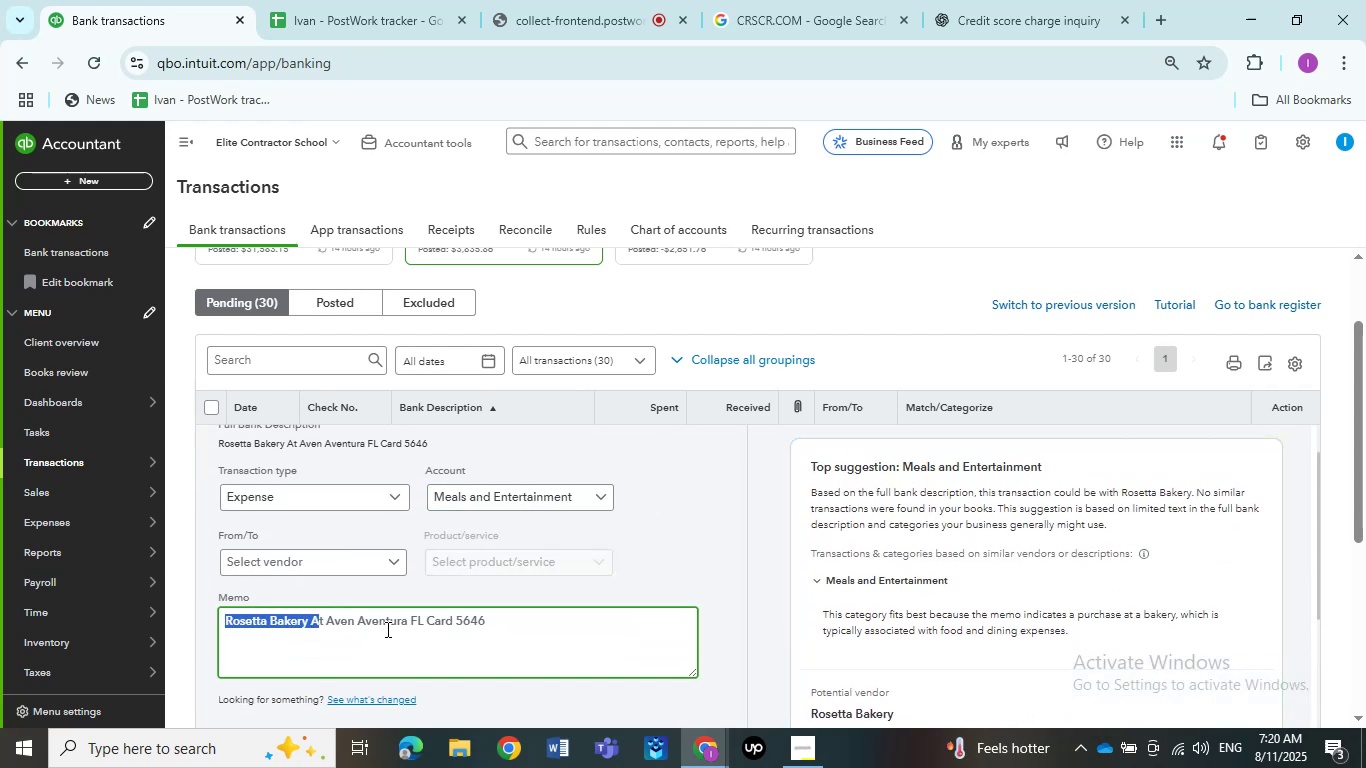 
key(Control+C)
 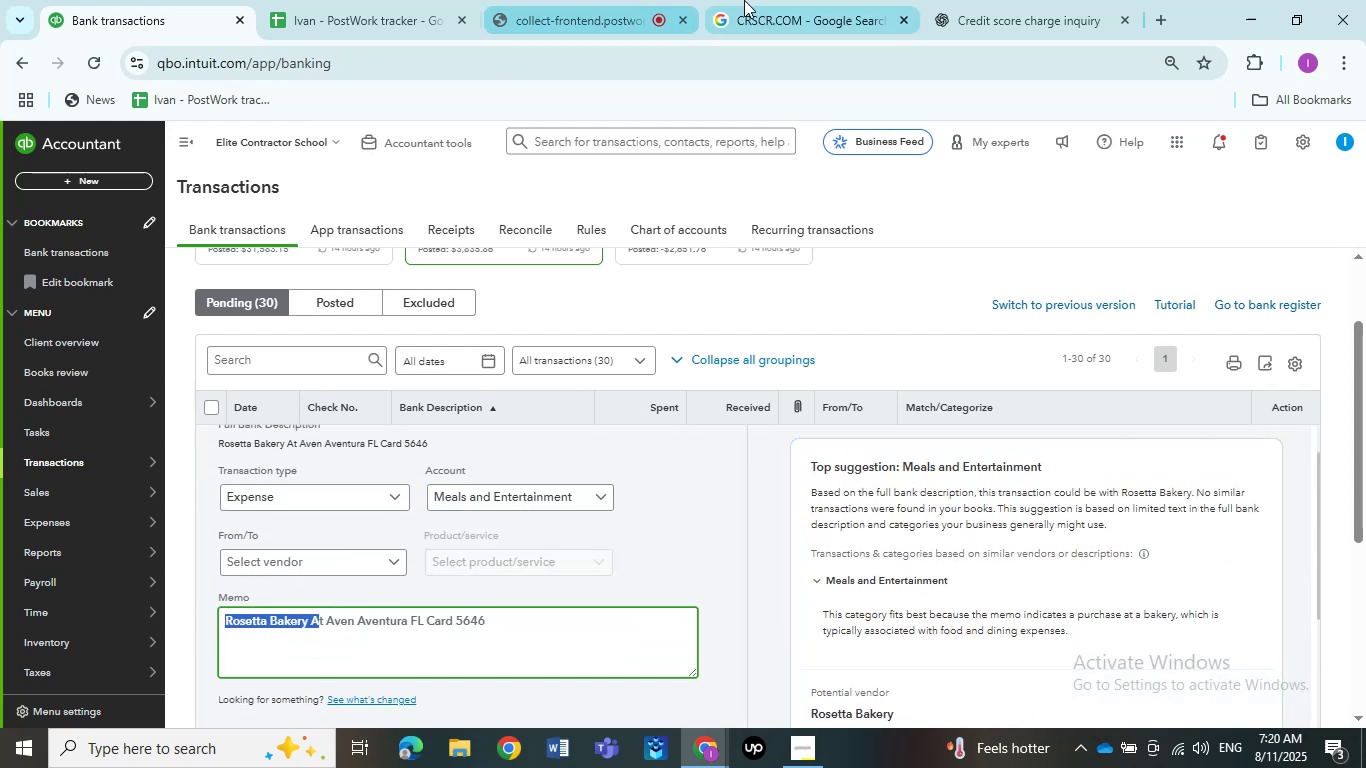 
left_click([744, 0])
 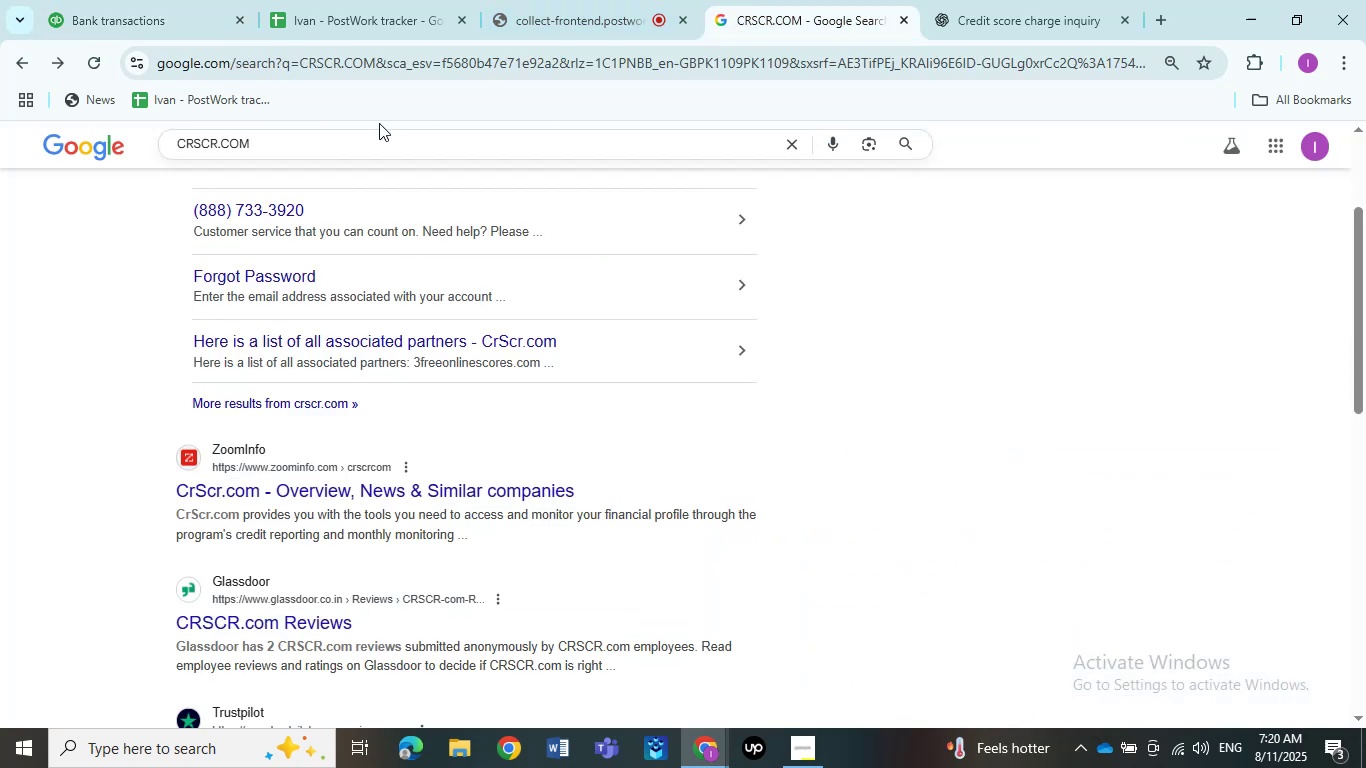 
left_click_drag(start_coordinate=[355, 134], to_coordinate=[0, 122])
 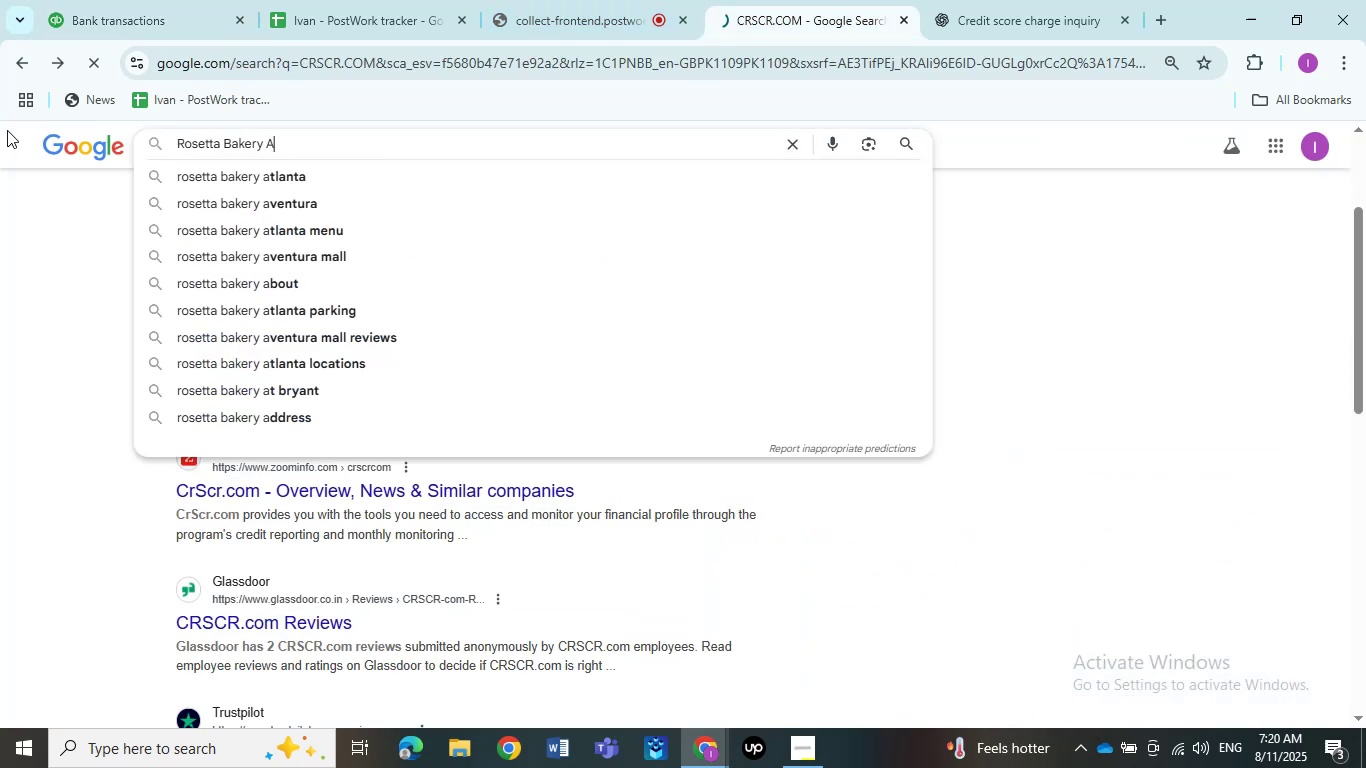 
key(Control+ControlLeft)
 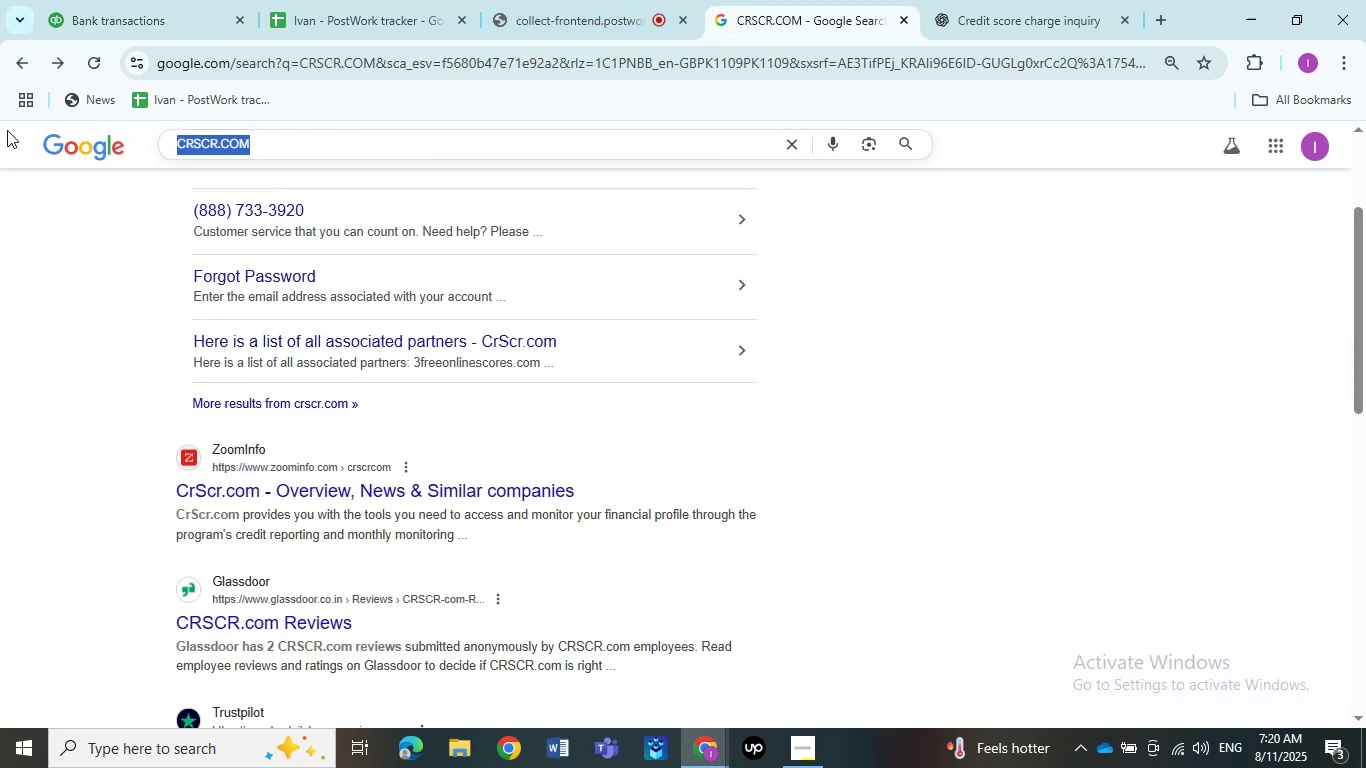 
key(Control+V)
 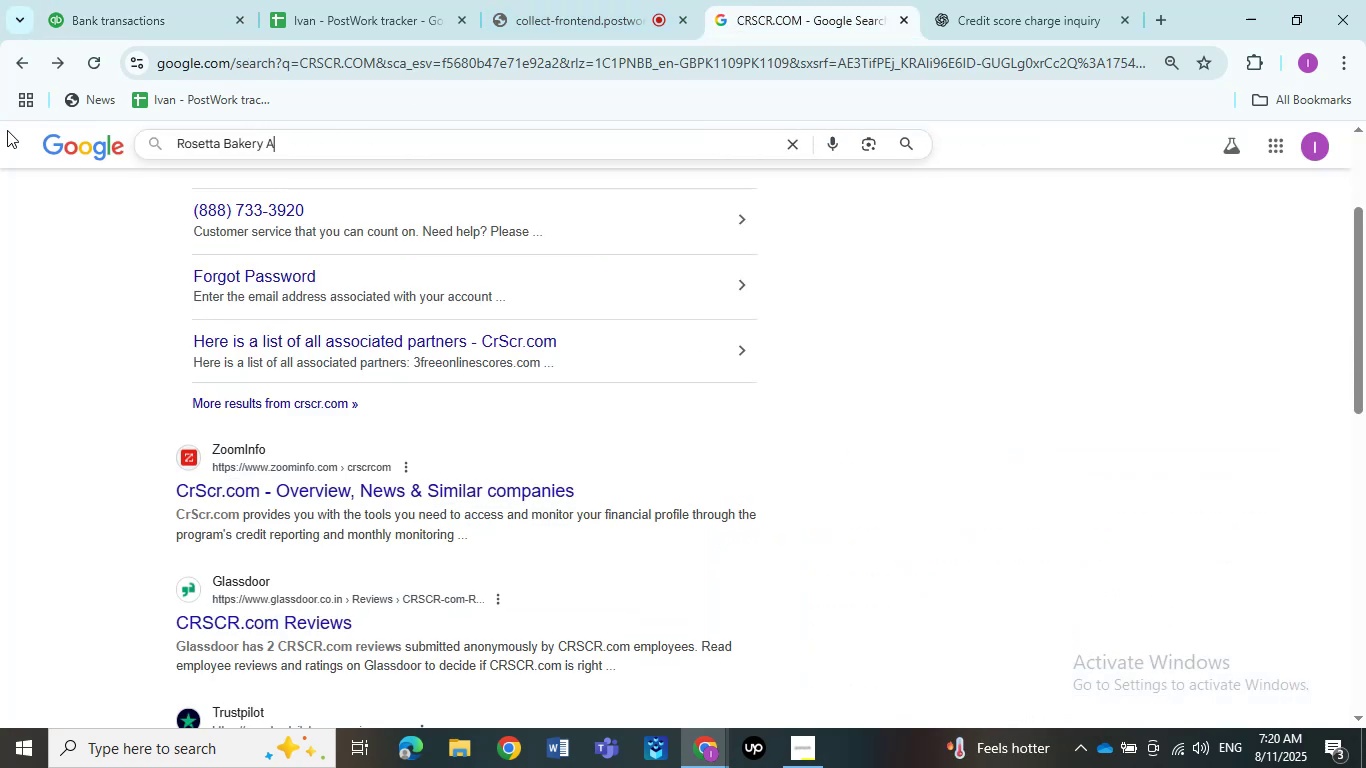 
key(NumpadEnter)
 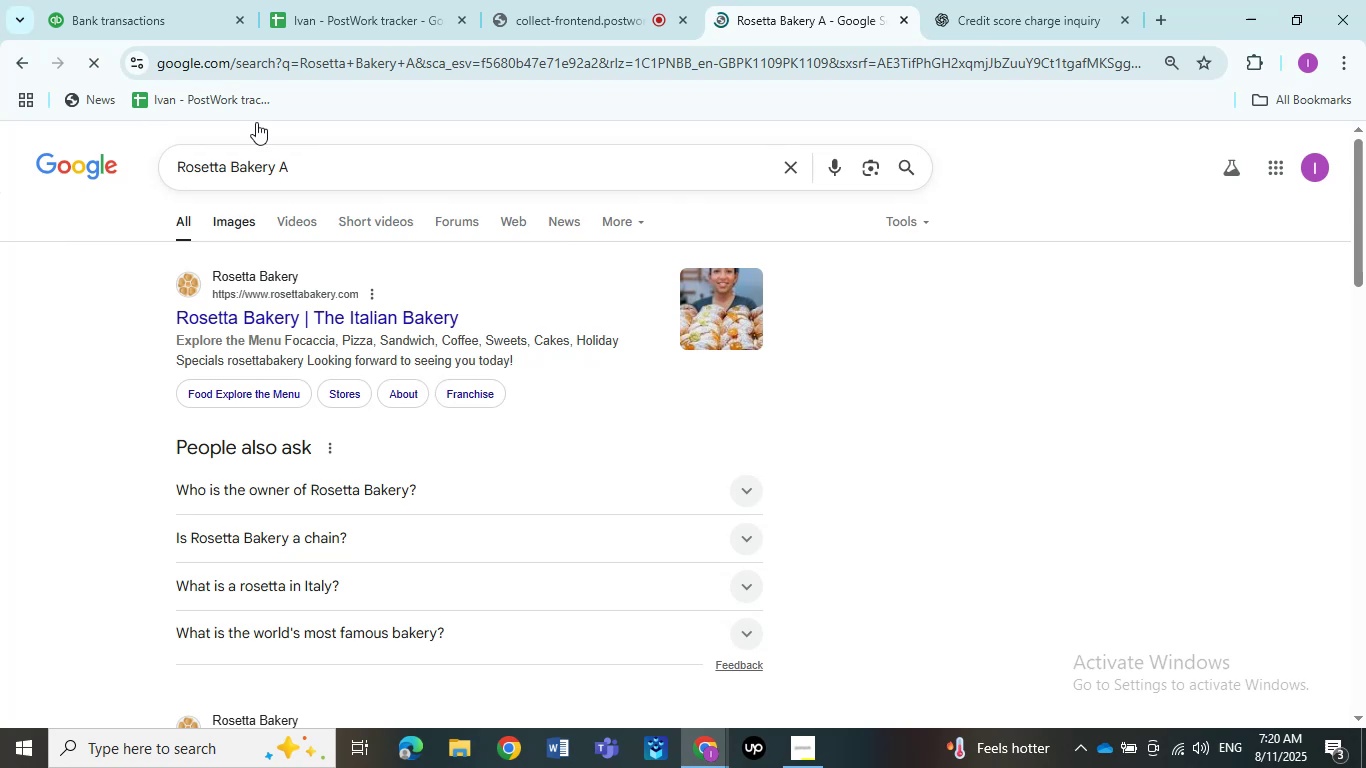 
left_click([77, 0])
 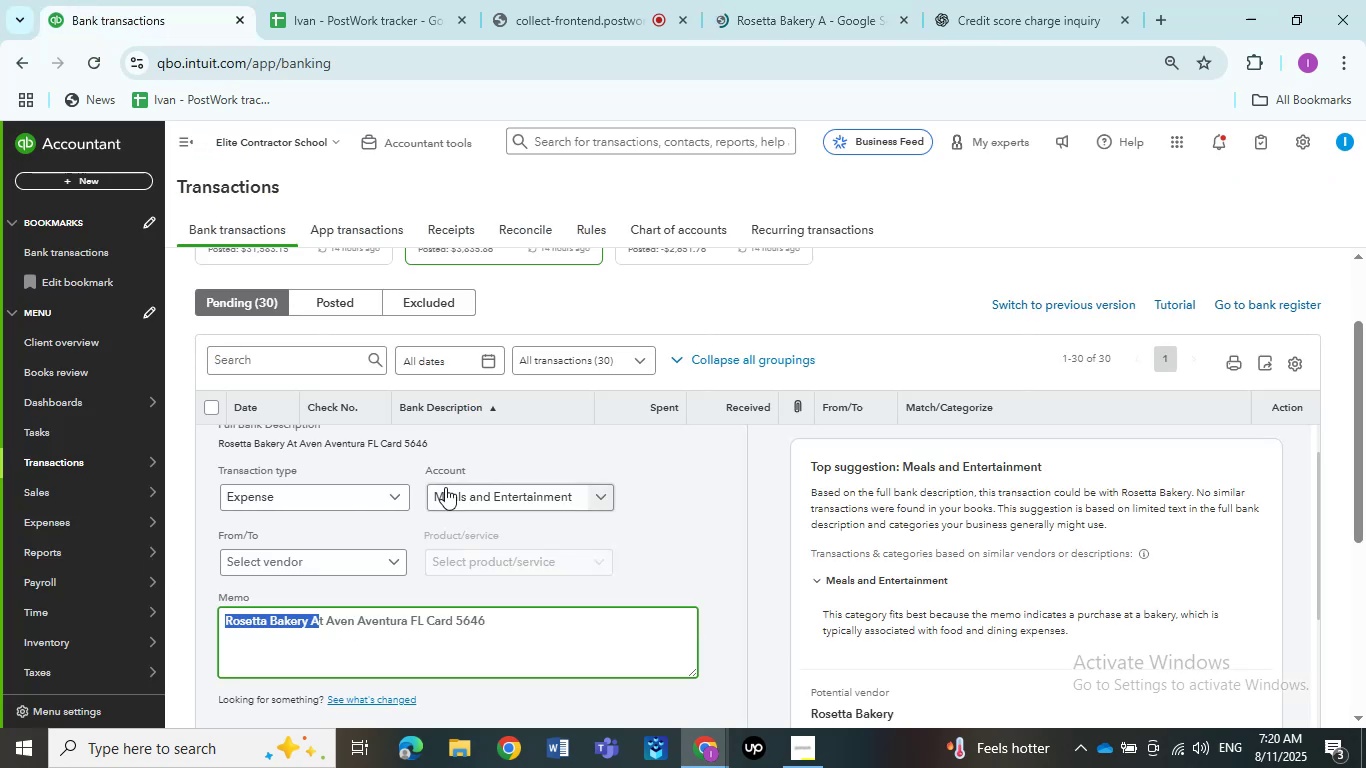 
left_click([445, 487])
 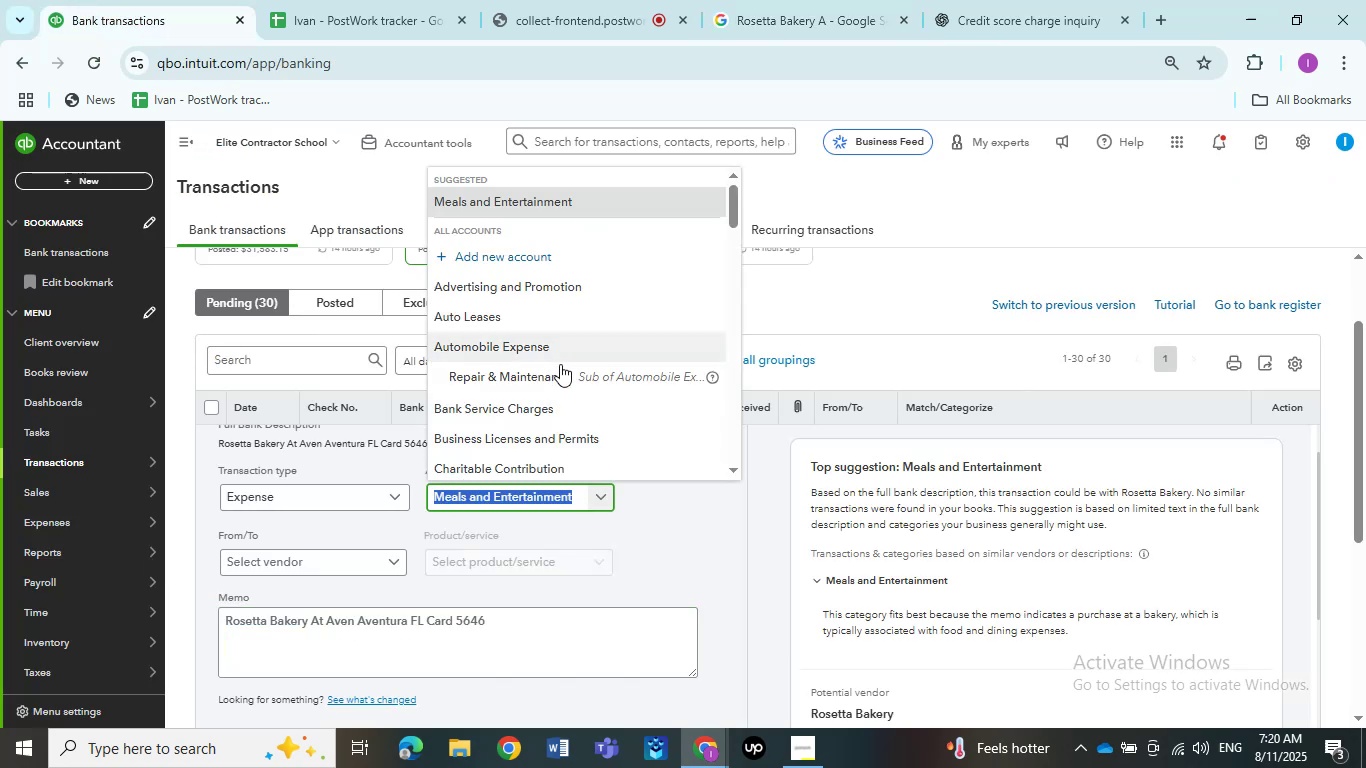 
left_click([646, 509])
 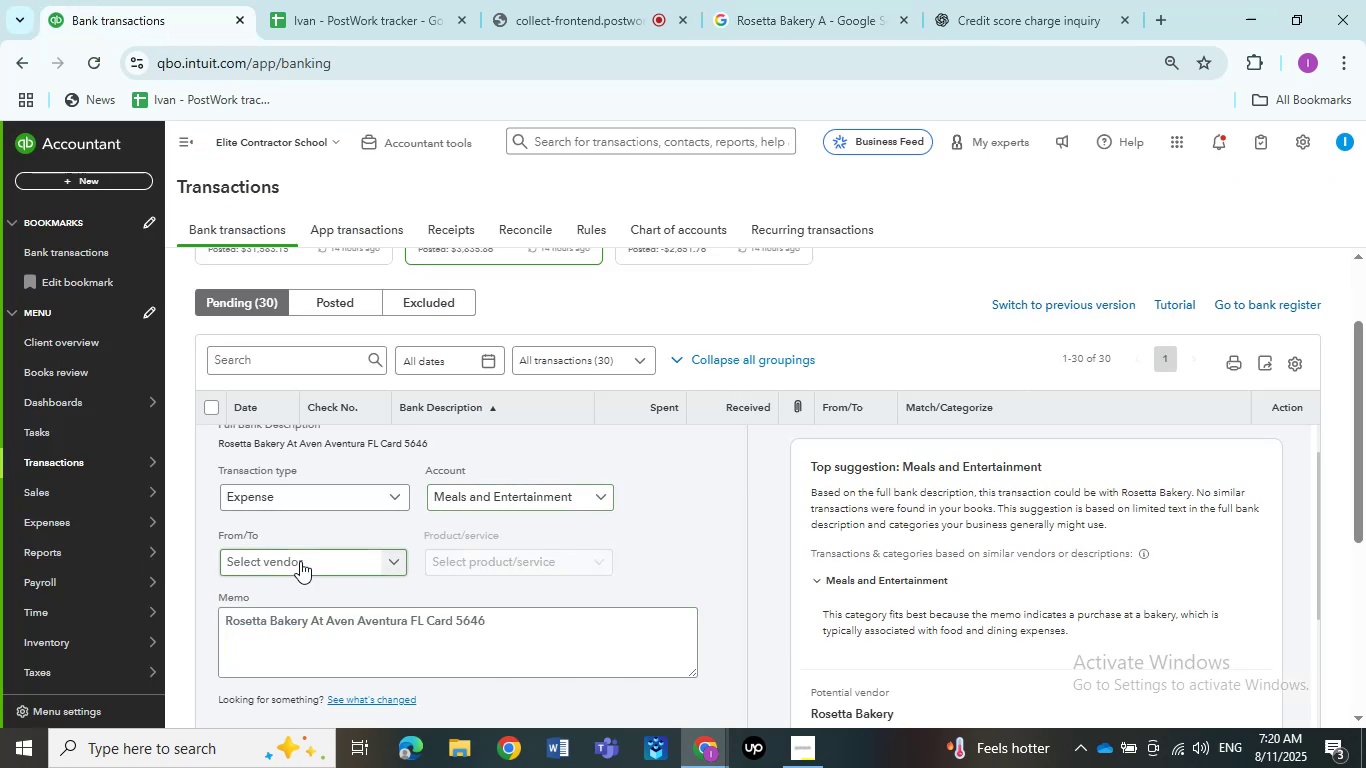 
left_click([300, 561])
 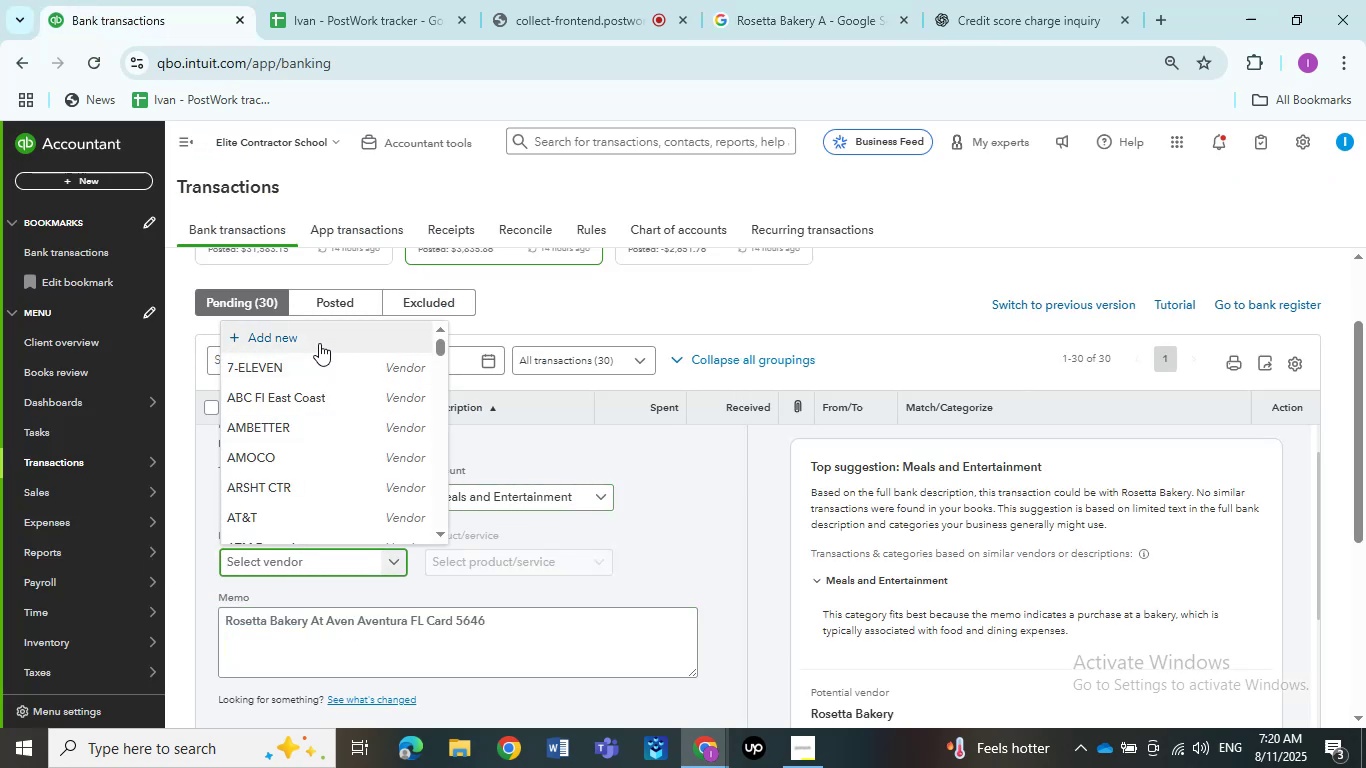 
left_click([319, 343])
 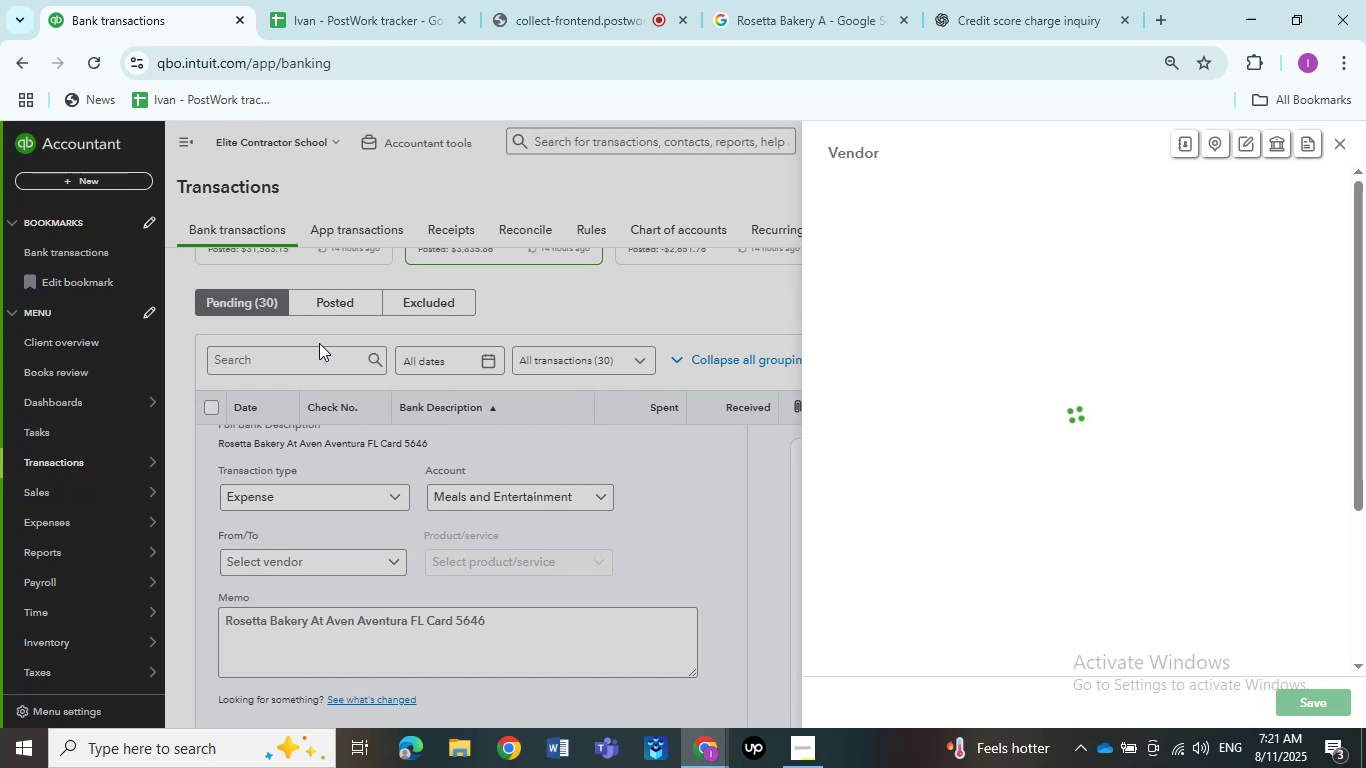 
key(V)
 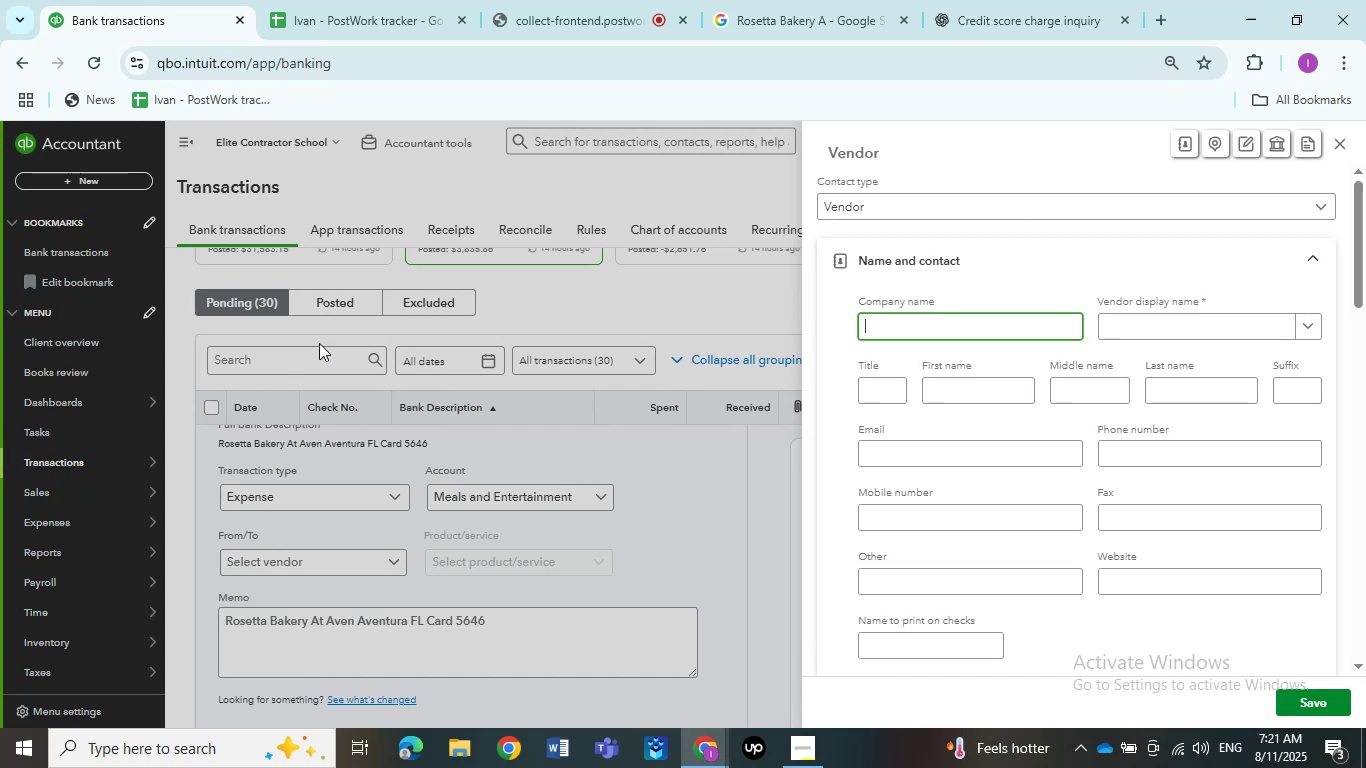 
hold_key(key=ControlLeft, duration=0.35)
 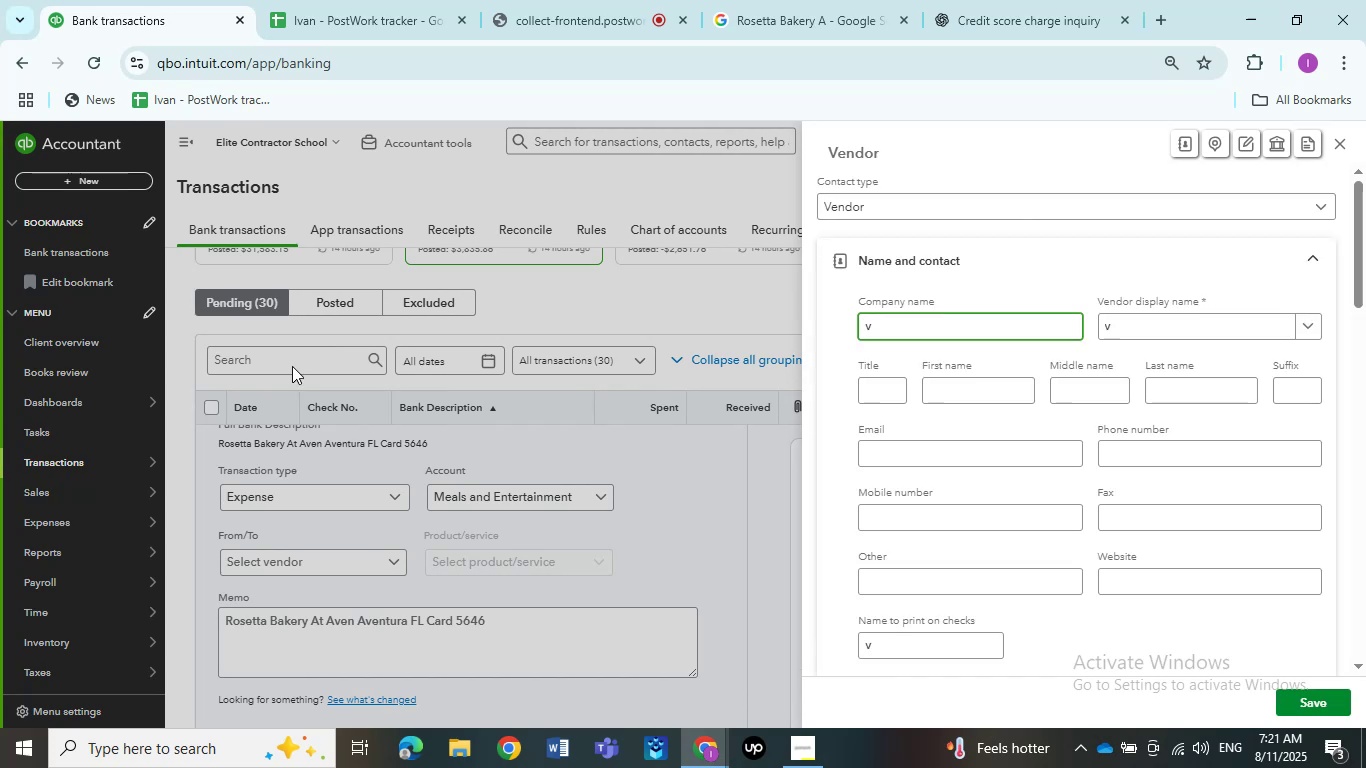 
key(Backspace)
 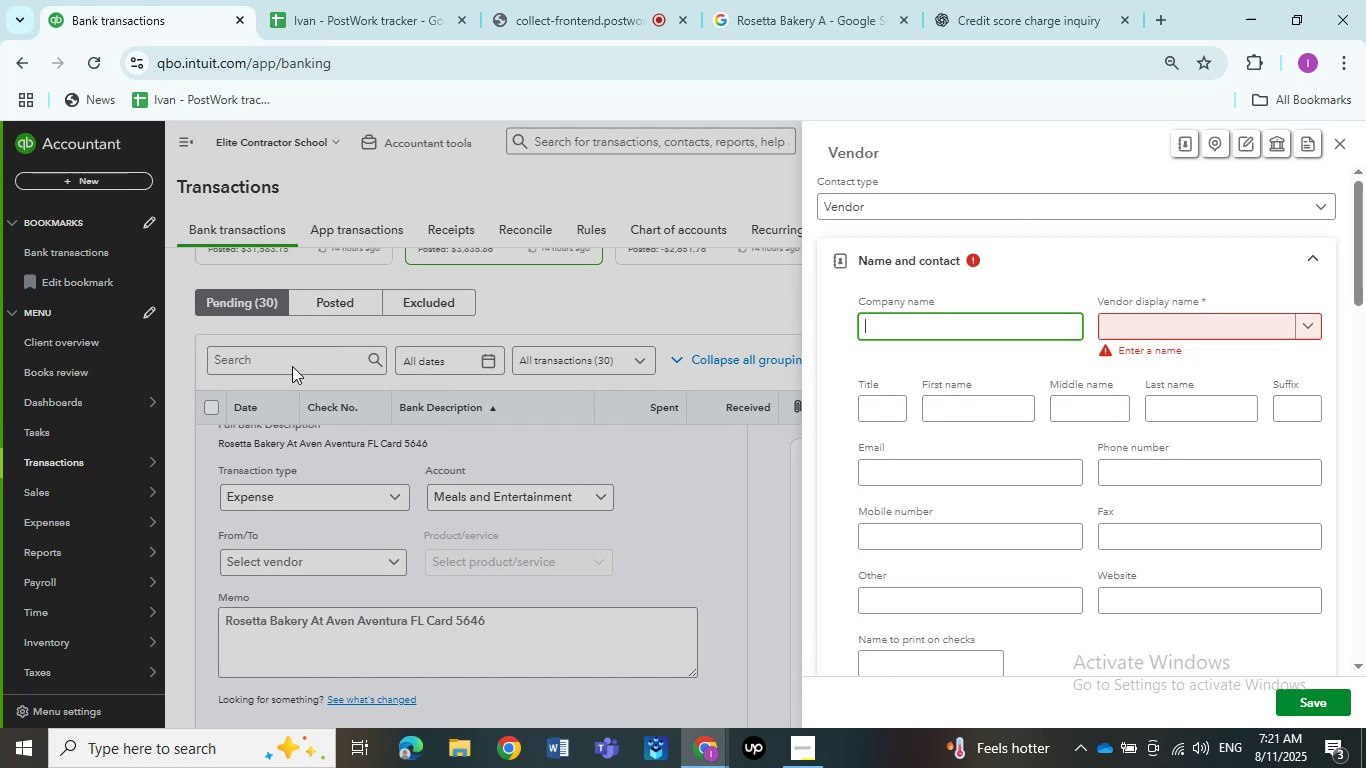 
key(Control+ControlLeft)
 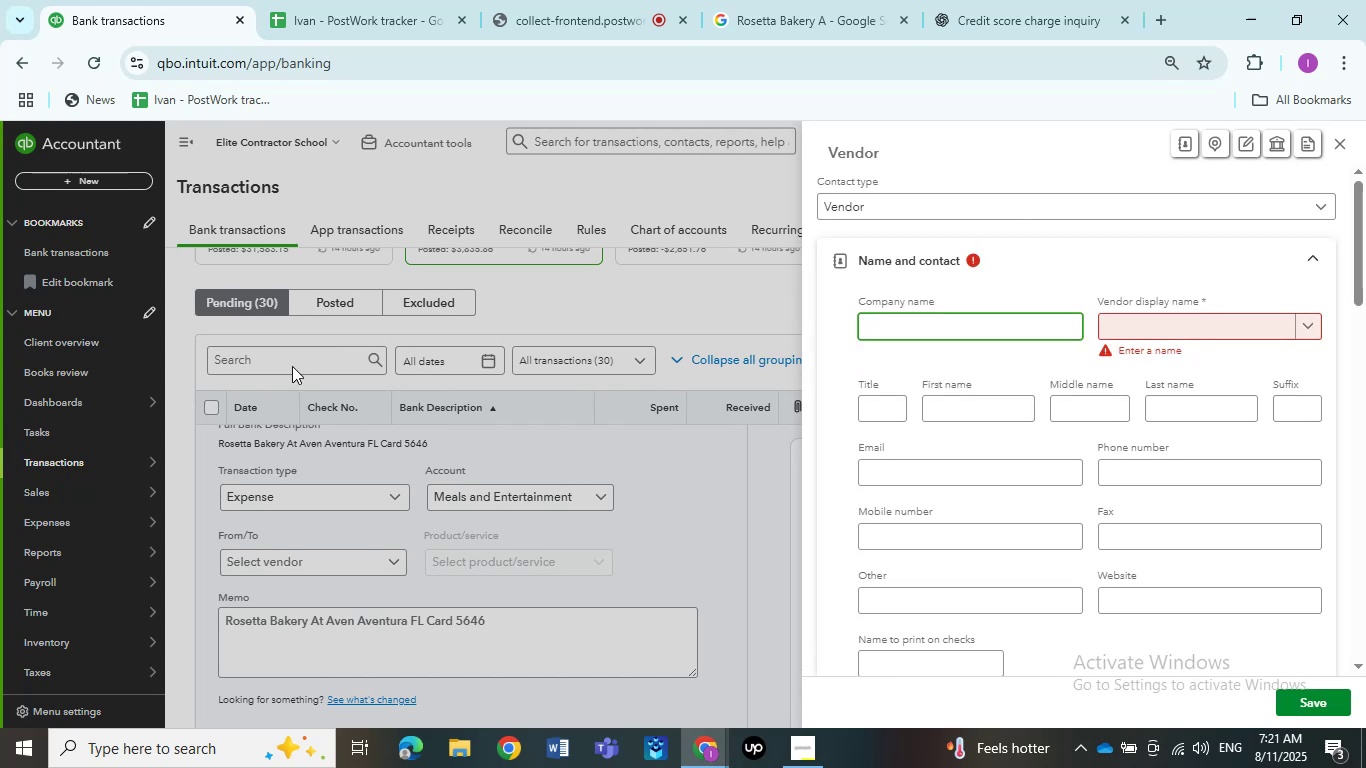 
key(Control+V)
 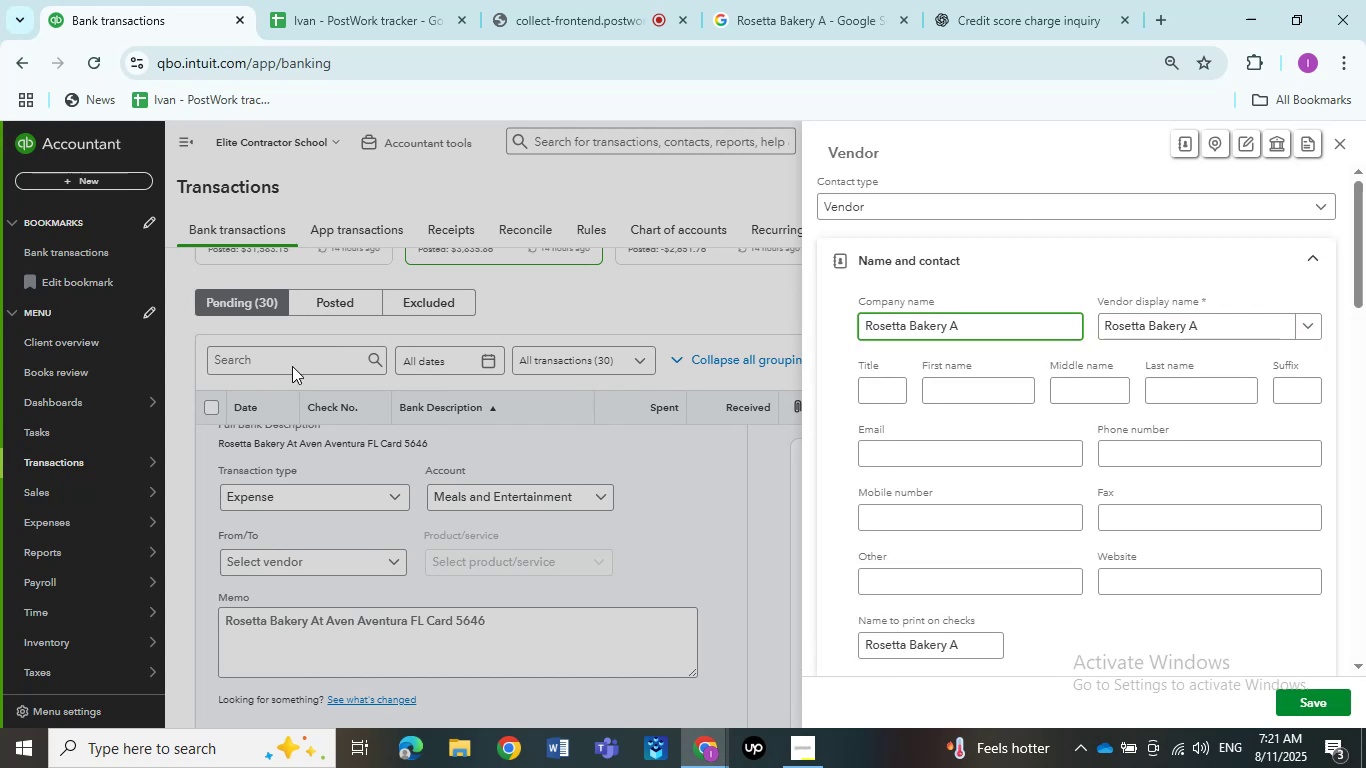 
key(Backspace)
 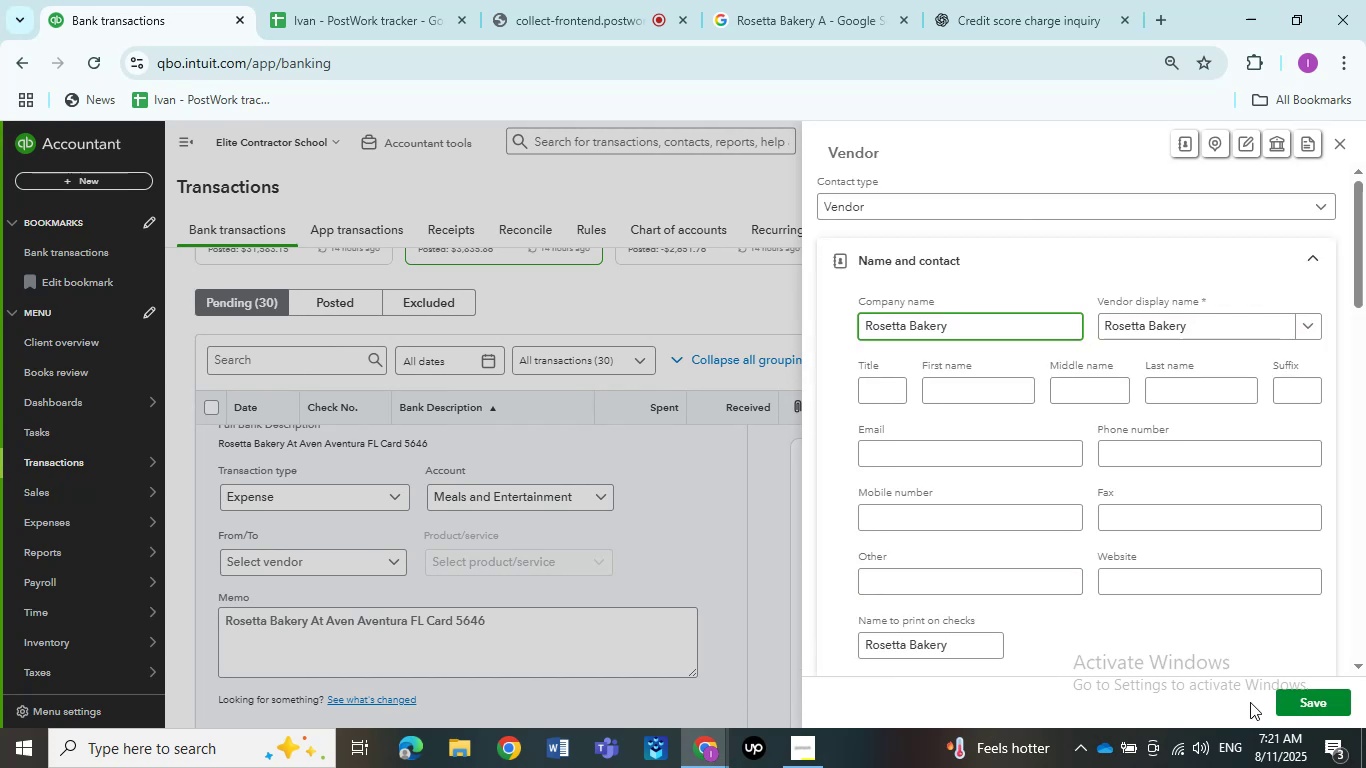 
left_click([1284, 694])
 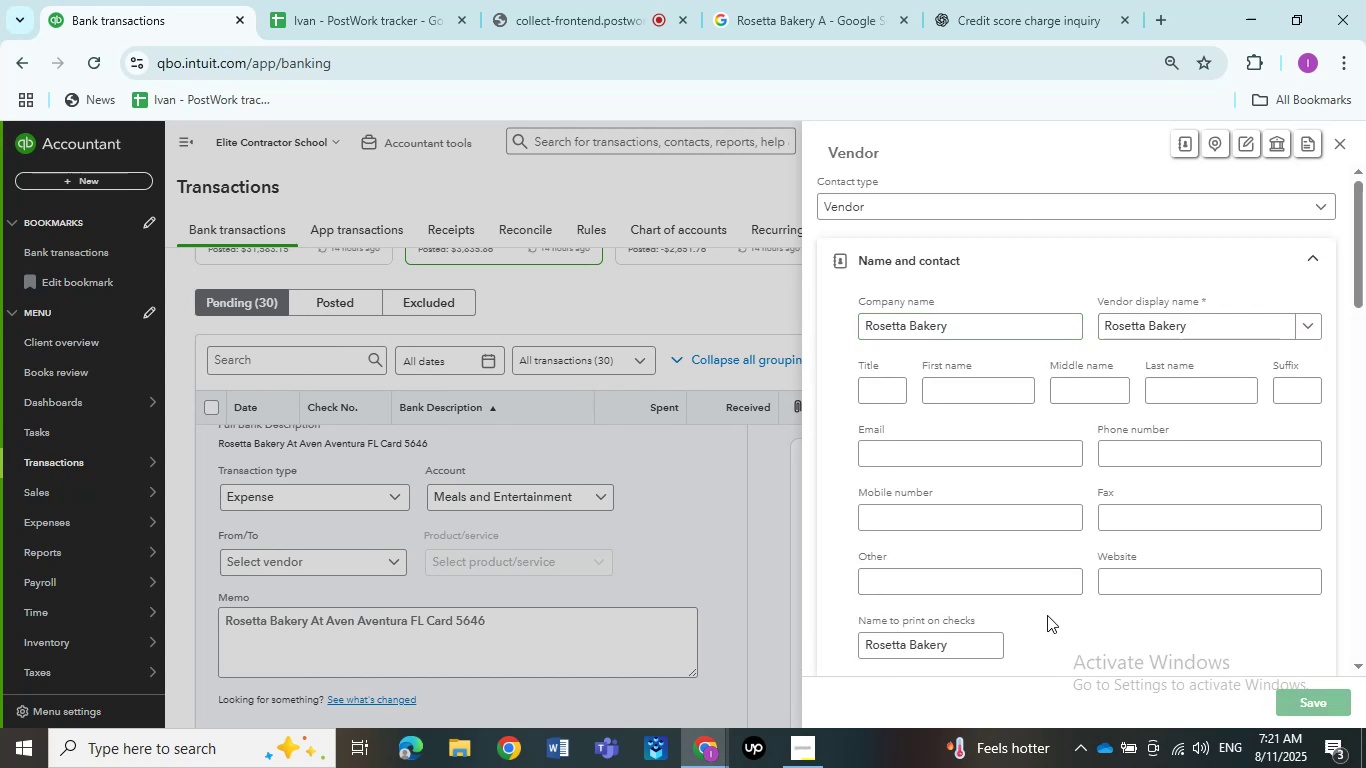 
mouse_move([749, 550])
 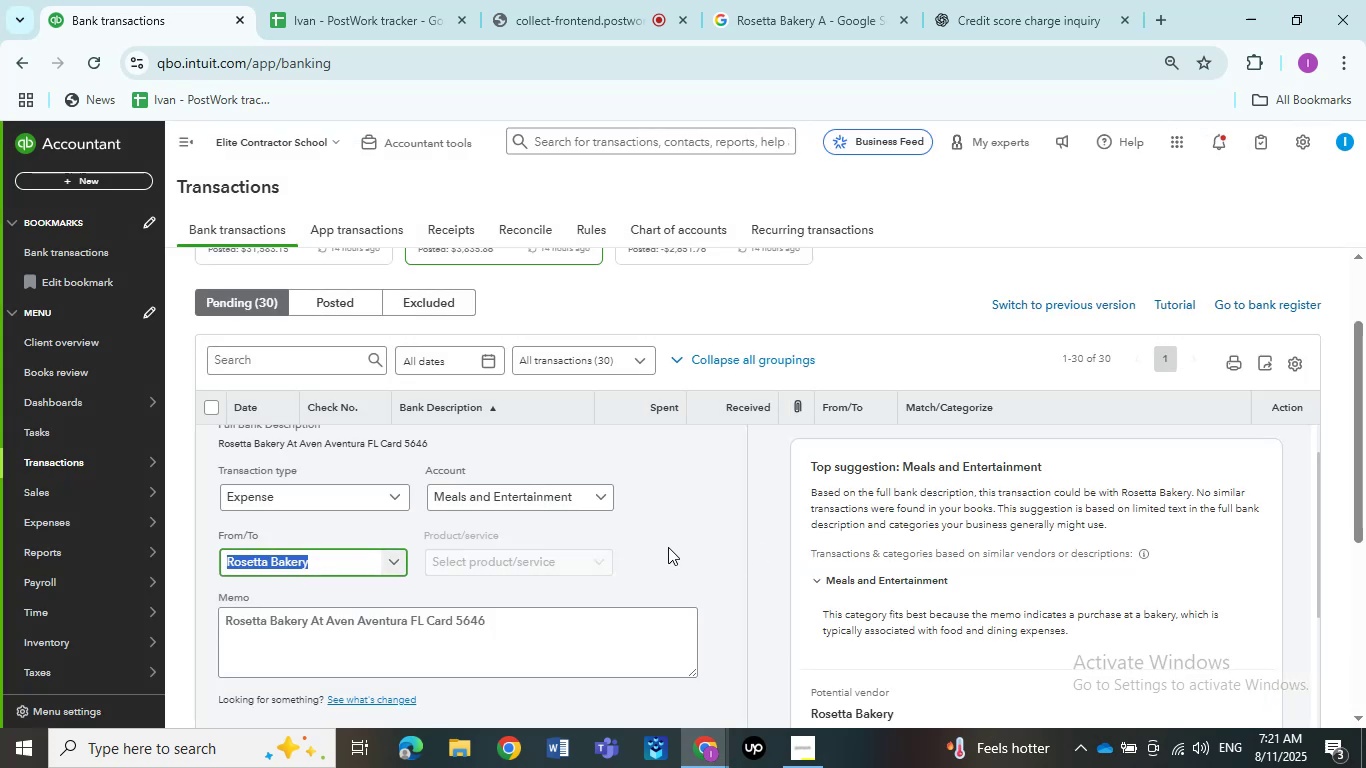 
scroll: coordinate [668, 547], scroll_direction: down, amount: 1.0
 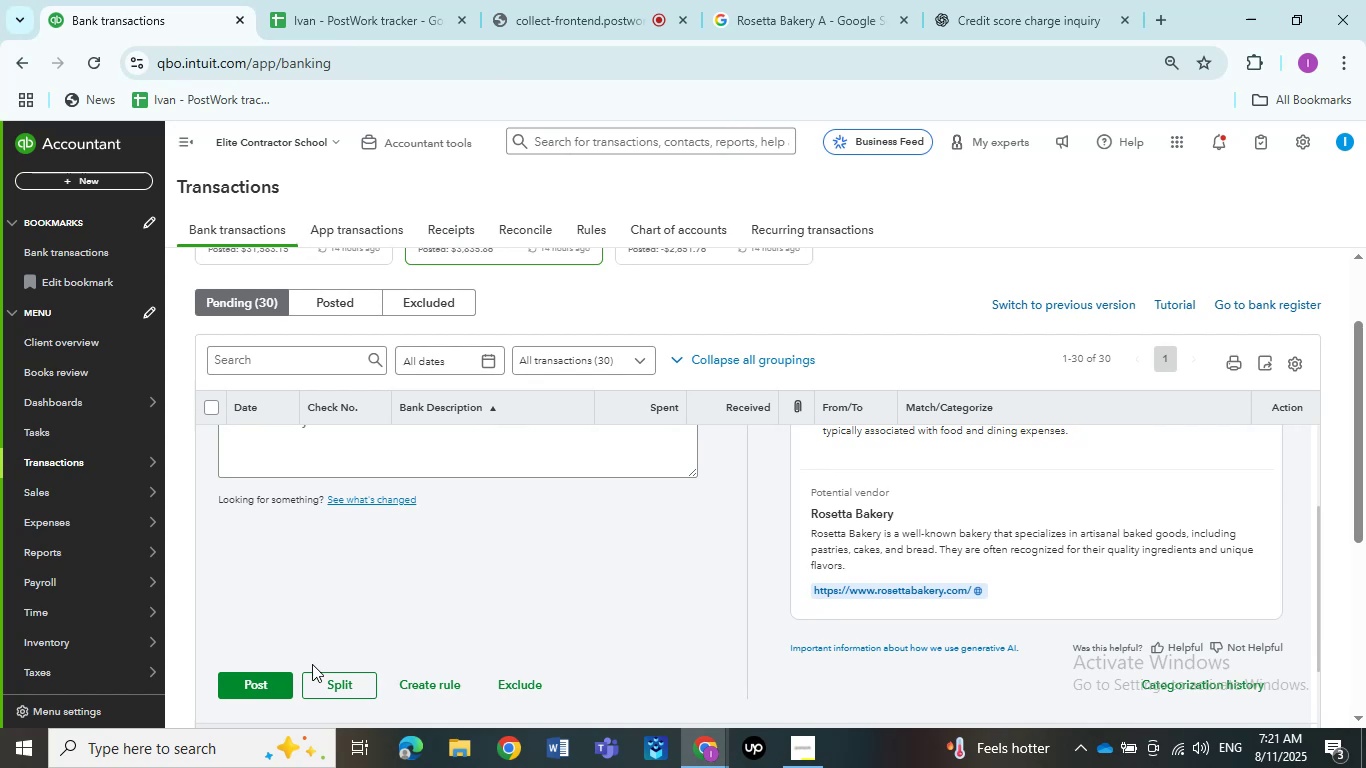 
left_click([270, 683])
 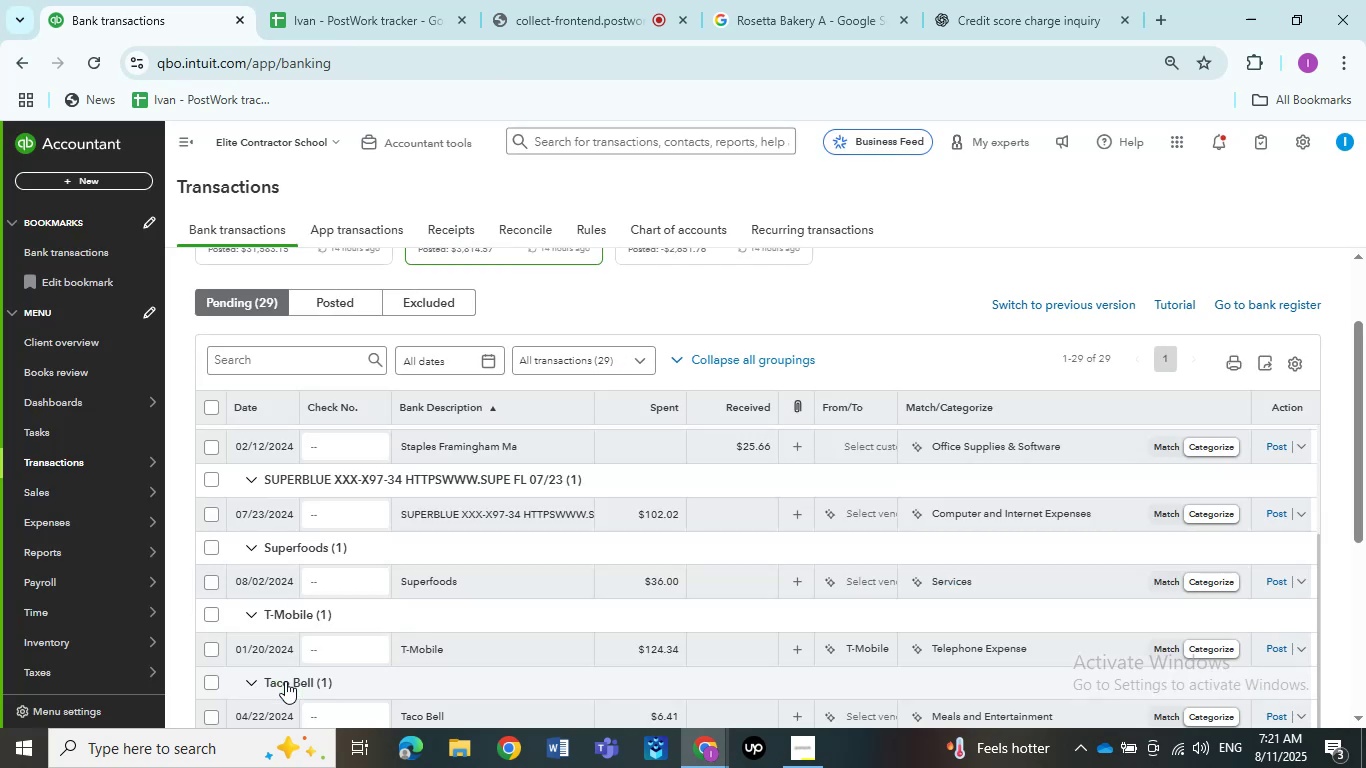 
wait(11.41)
 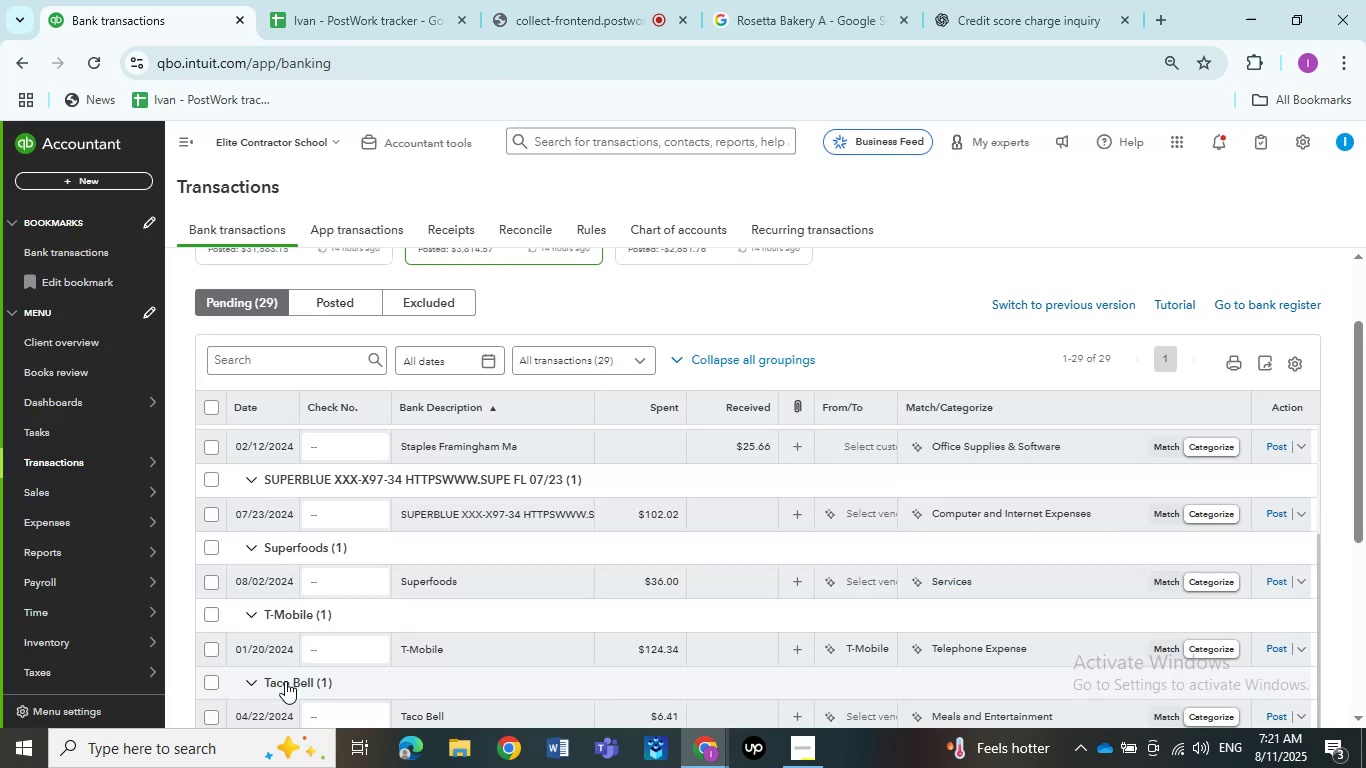 
left_click([508, 448])
 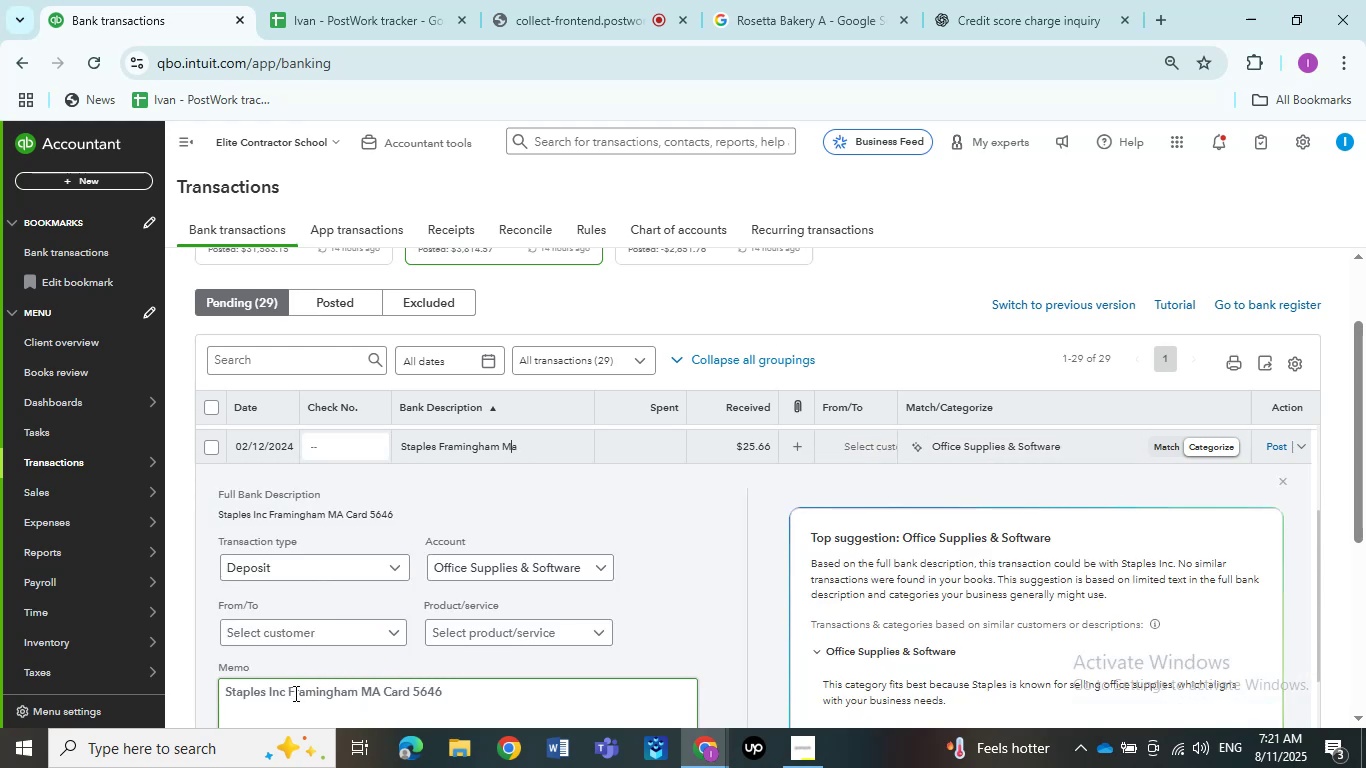 
left_click_drag(start_coordinate=[286, 689], to_coordinate=[141, 651])
 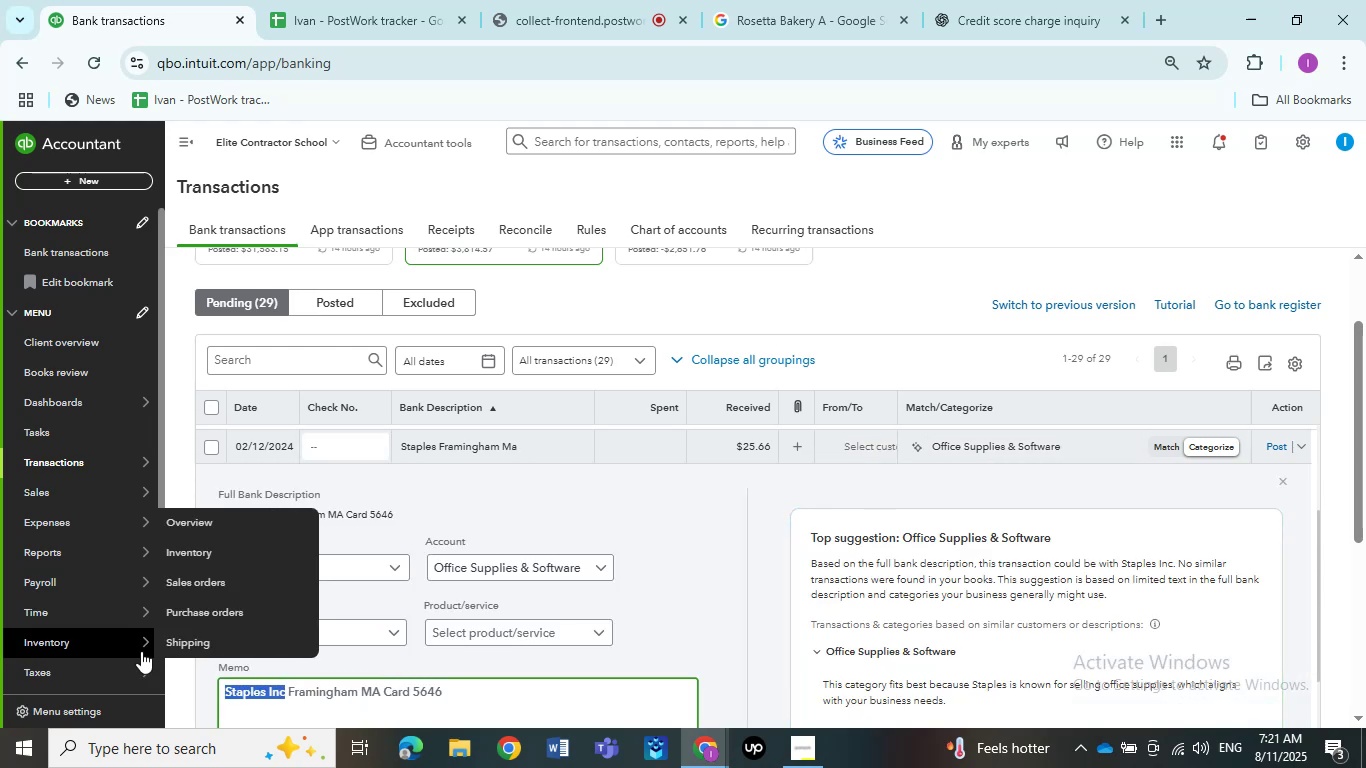 
key(Control+C)
 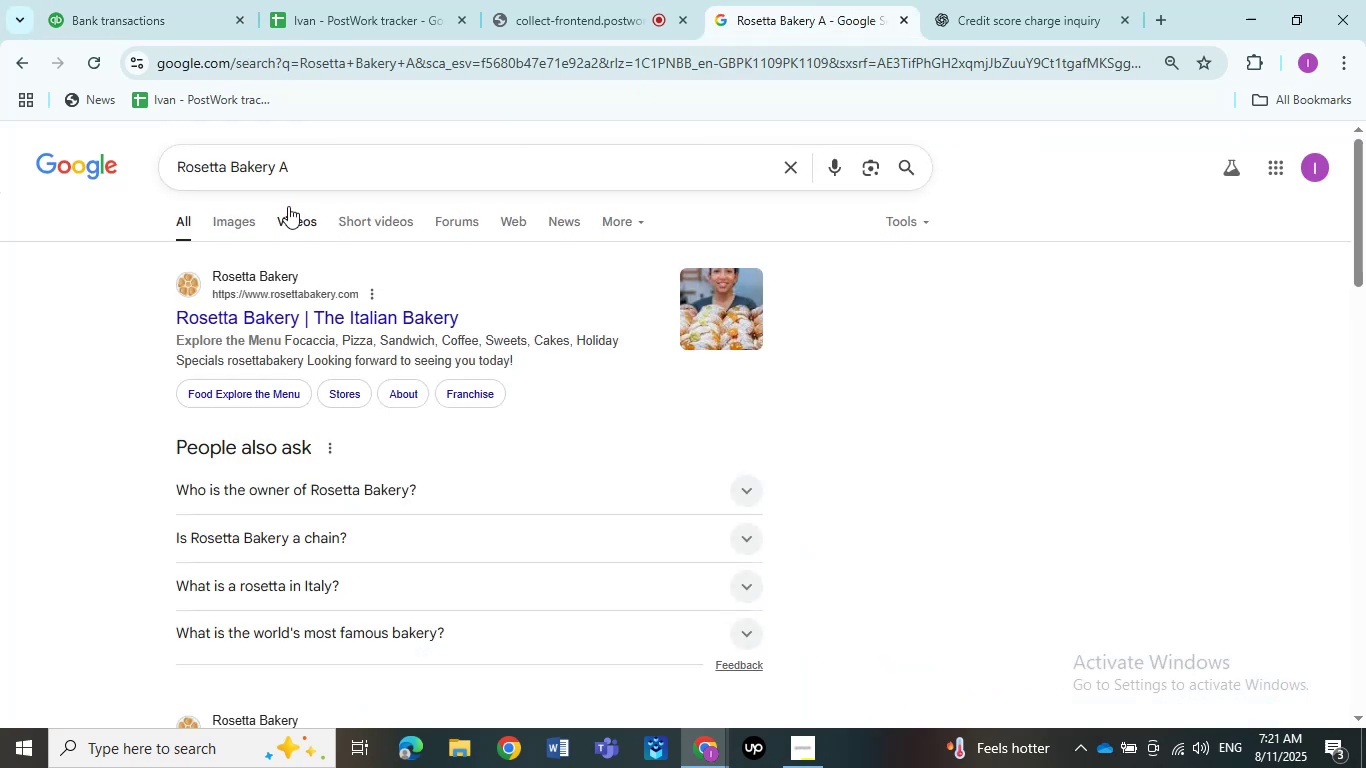 
left_click_drag(start_coordinate=[309, 182], to_coordinate=[123, 164])
 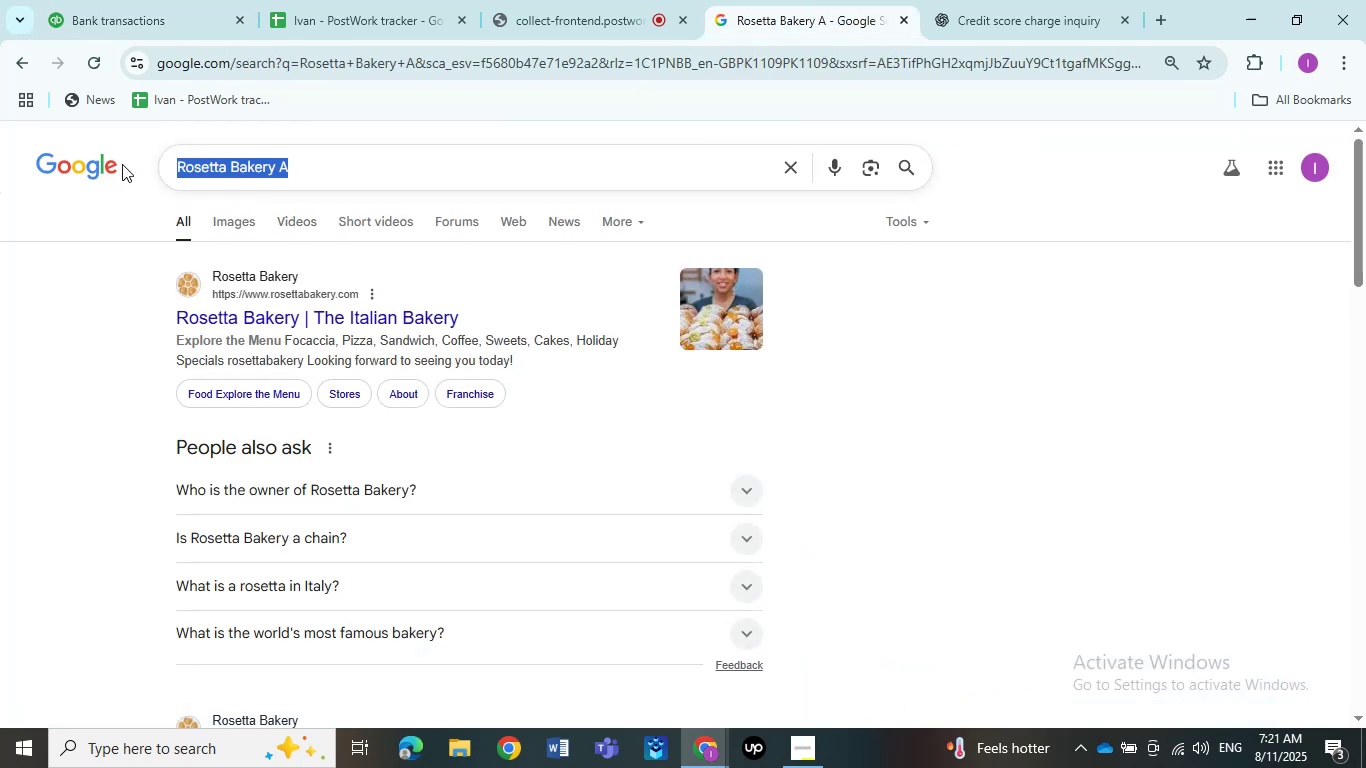 
key(Control+ControlLeft)
 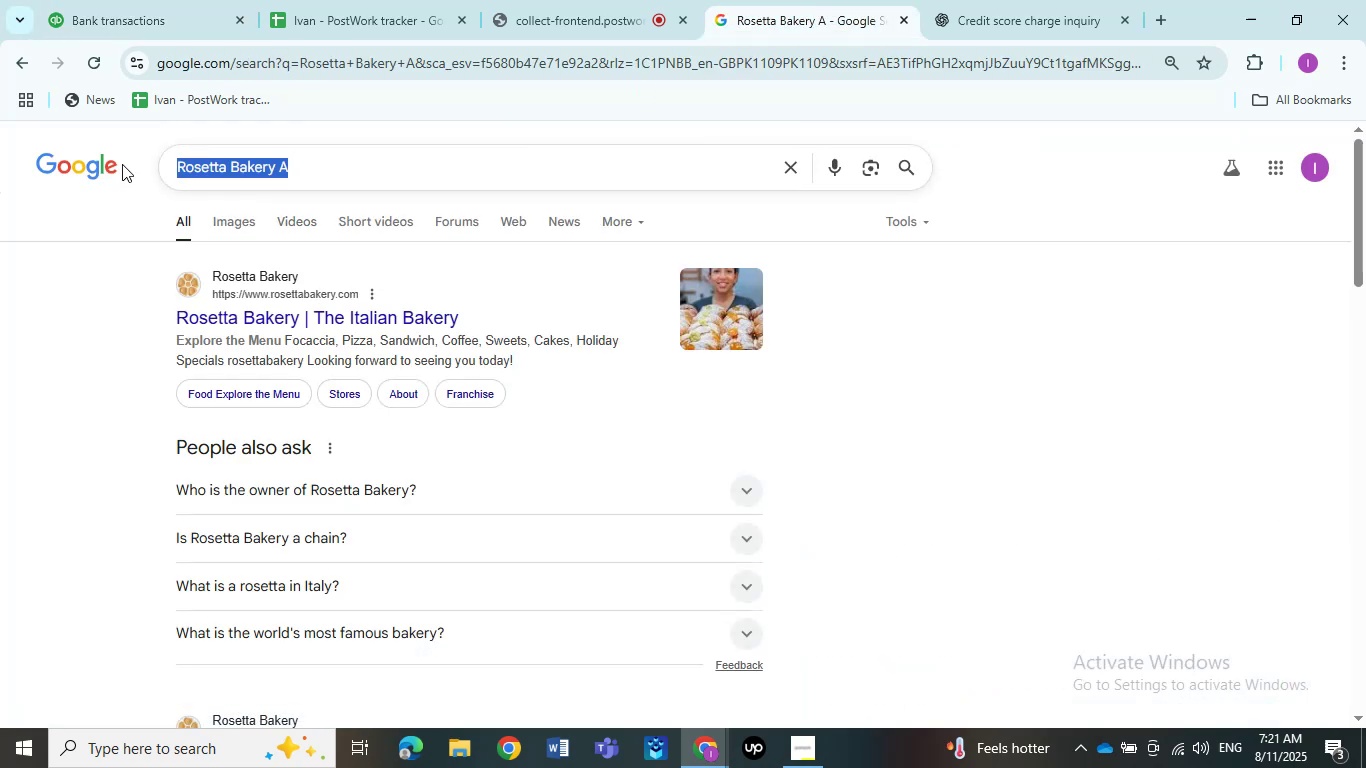 
key(Control+V)
 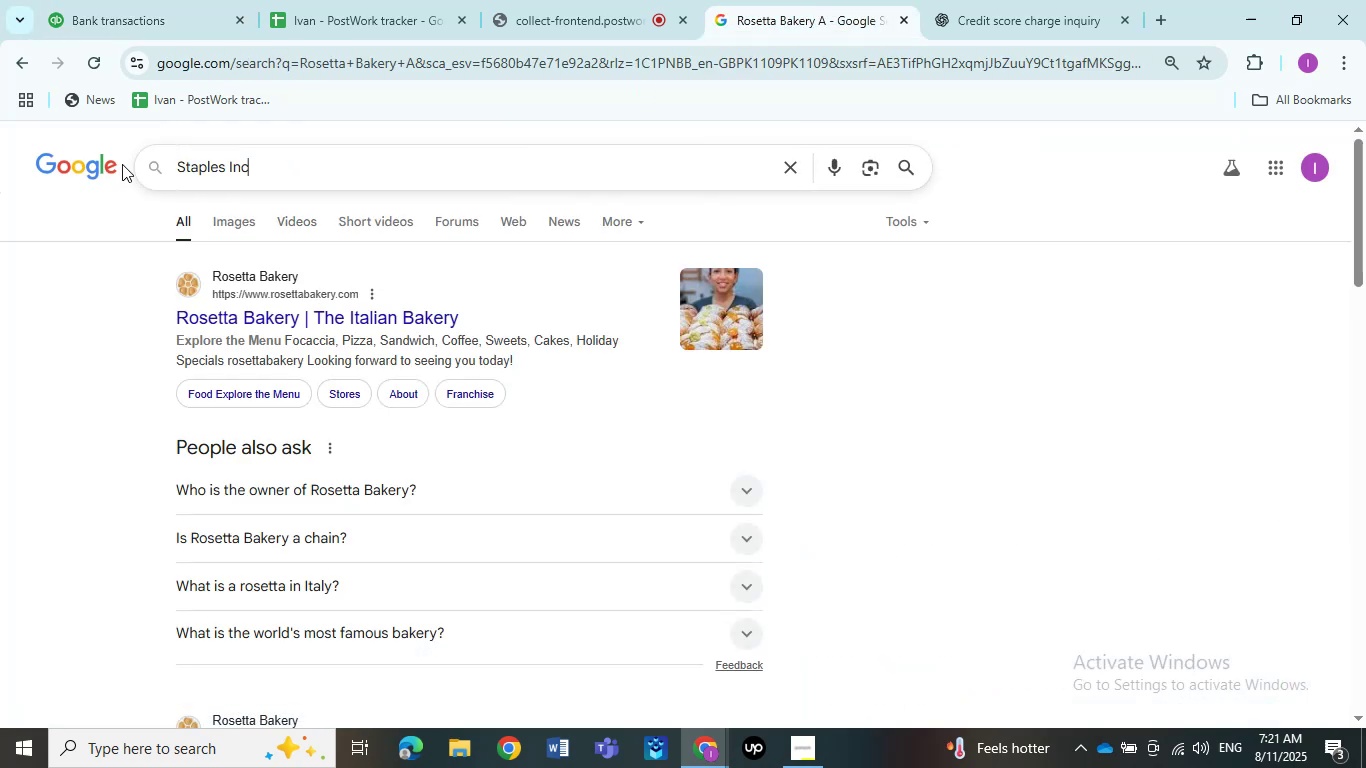 
key(NumpadEnter)
 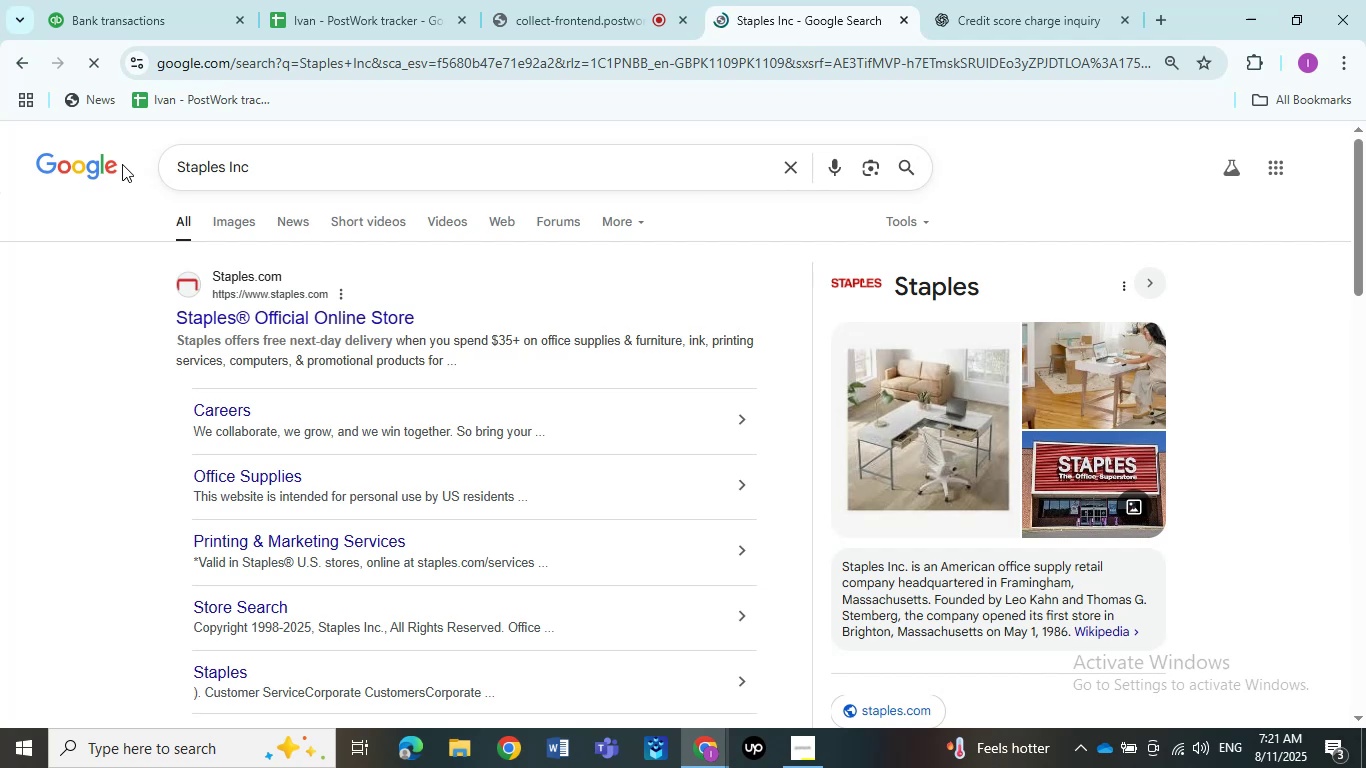 
wait(5.94)
 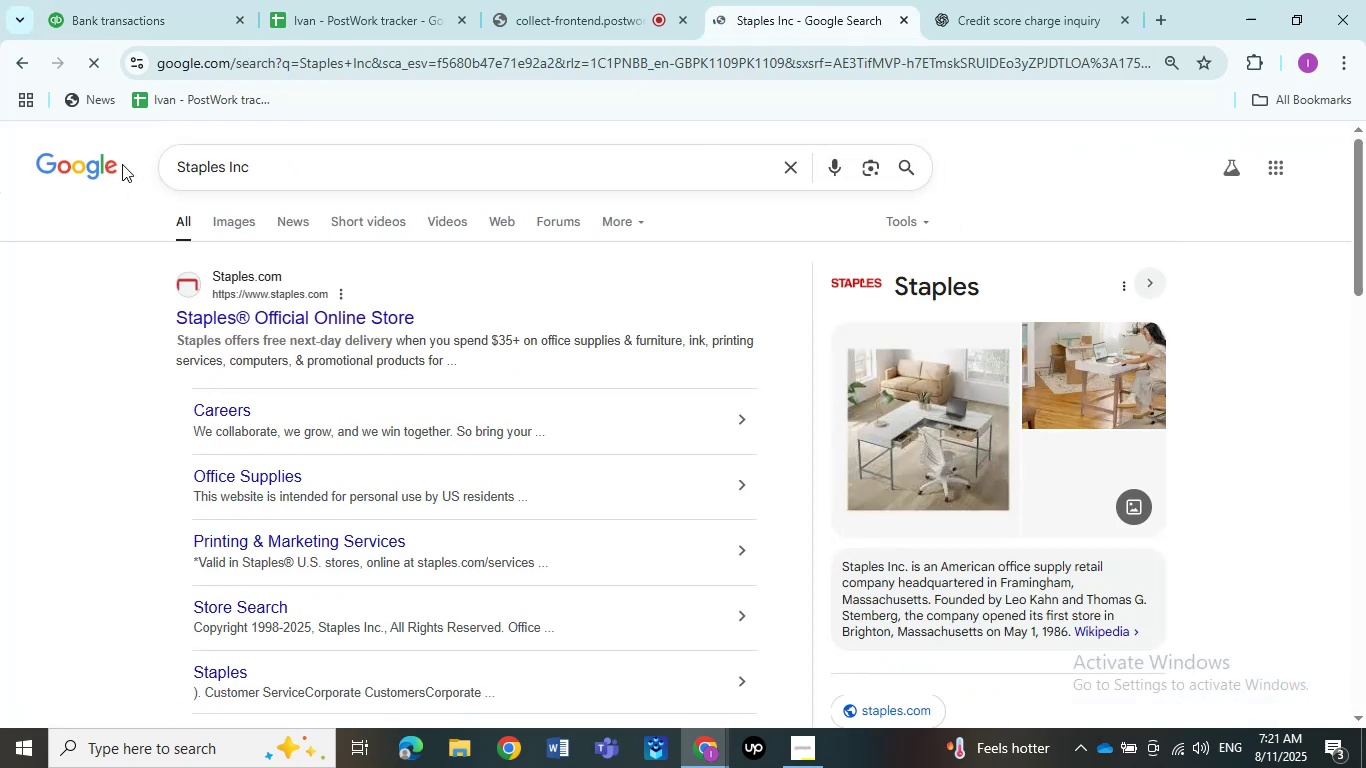 
left_click([70, 0])
 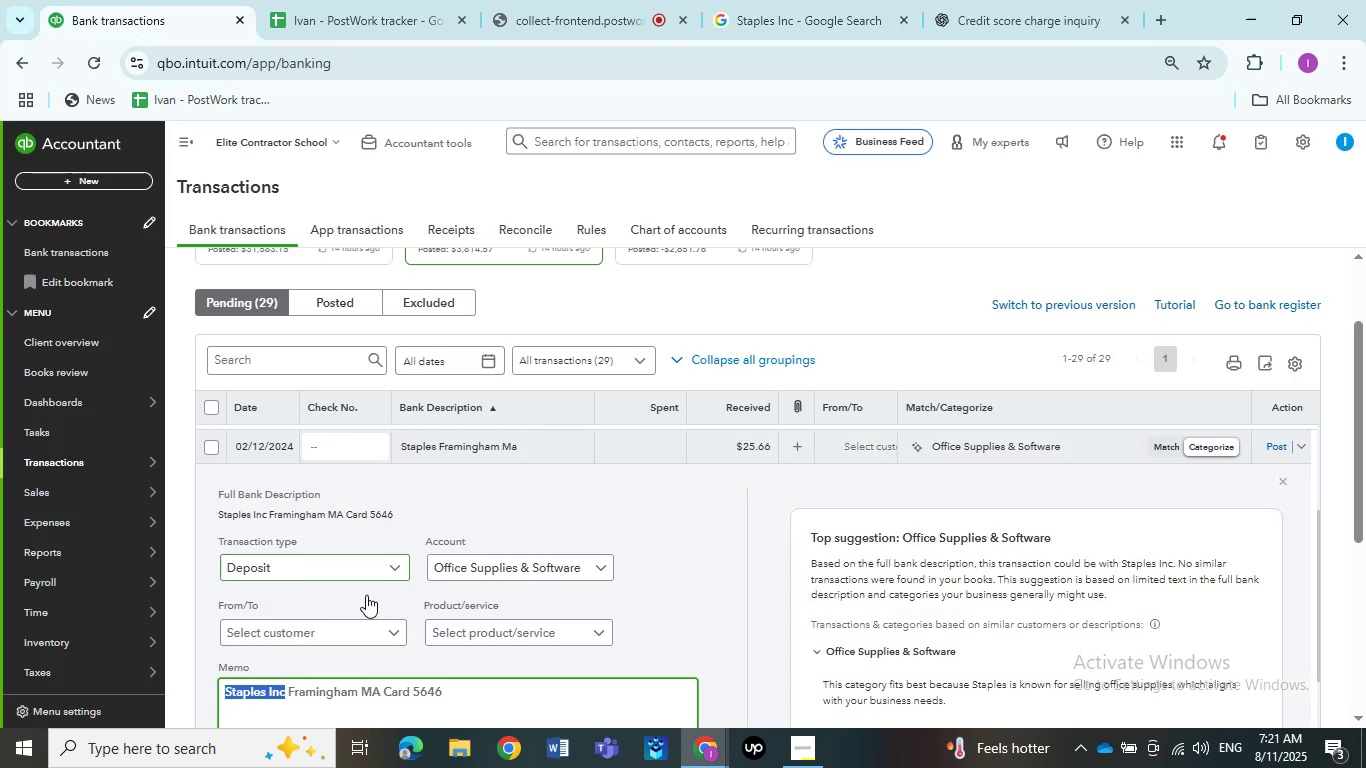 
left_click([354, 627])
 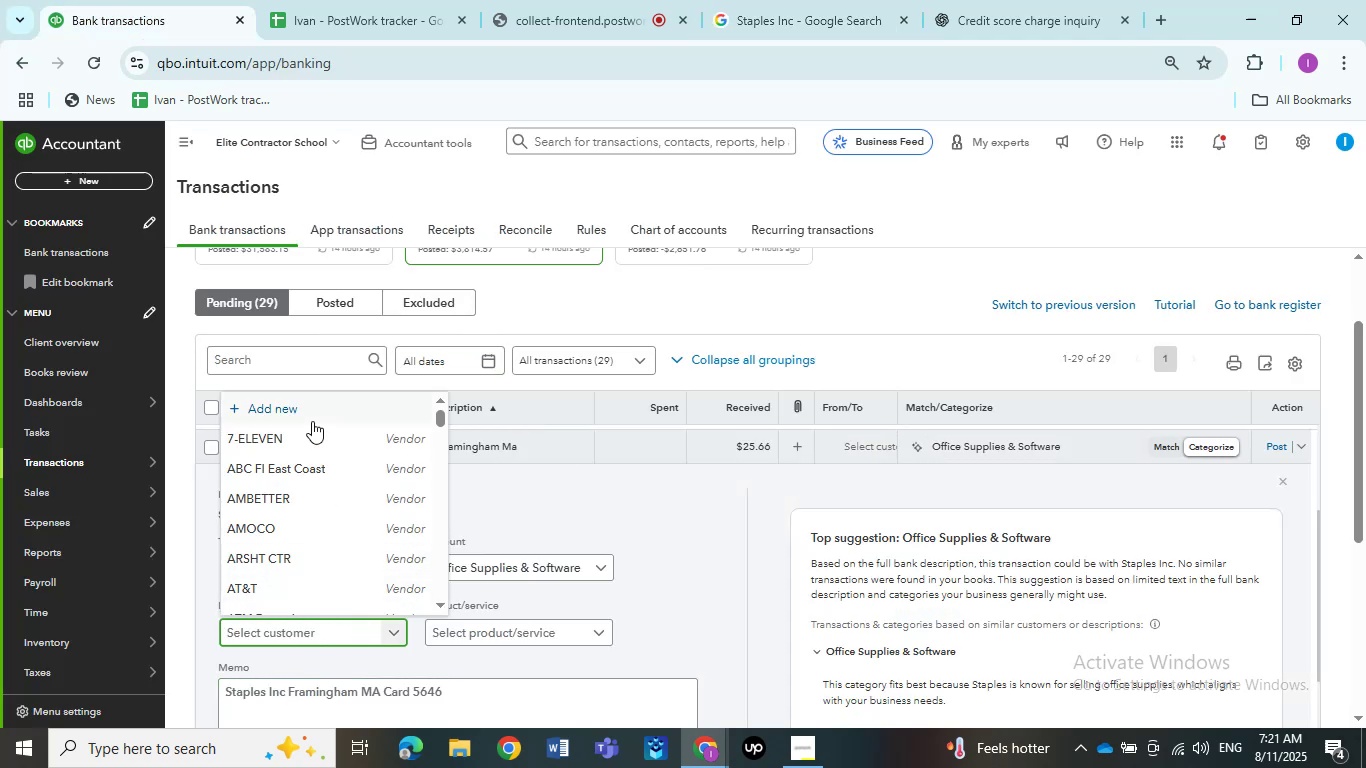 
left_click([311, 411])
 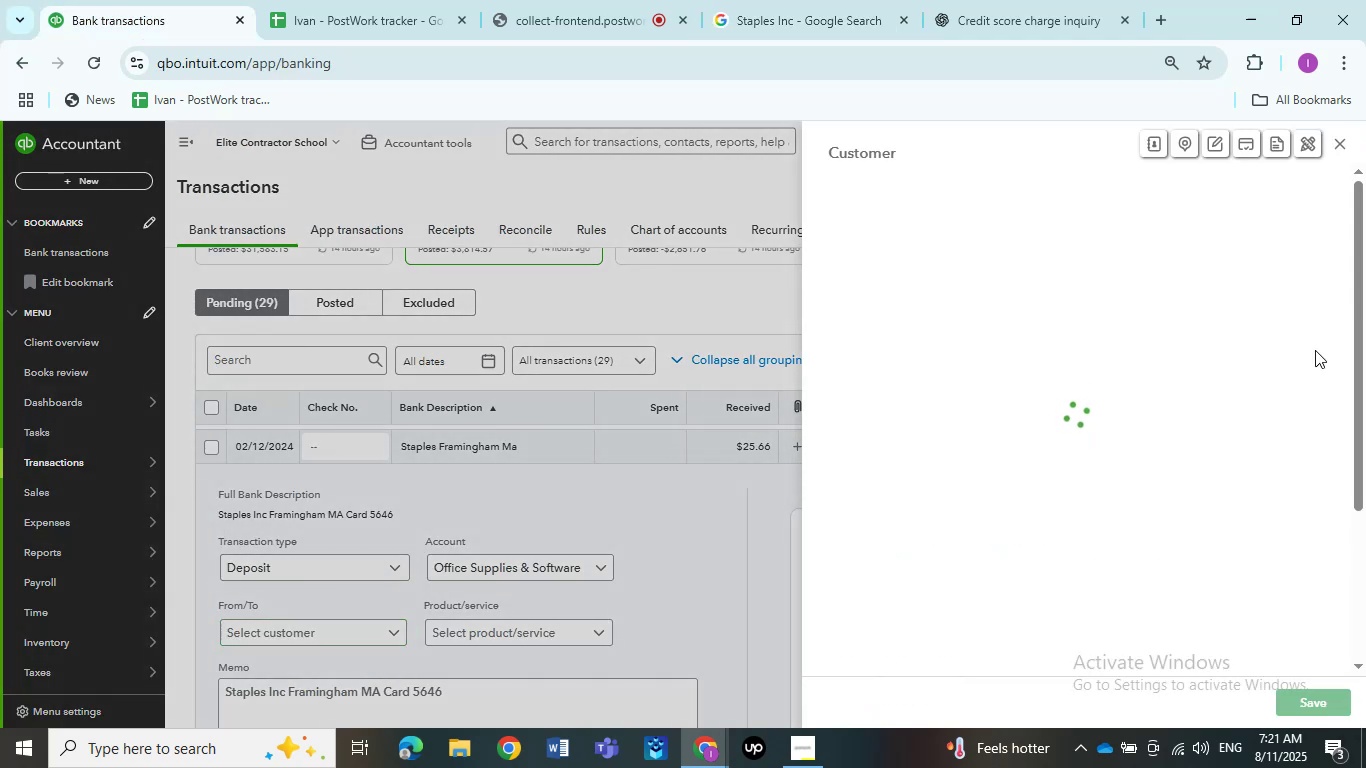 
key(Control+V)
 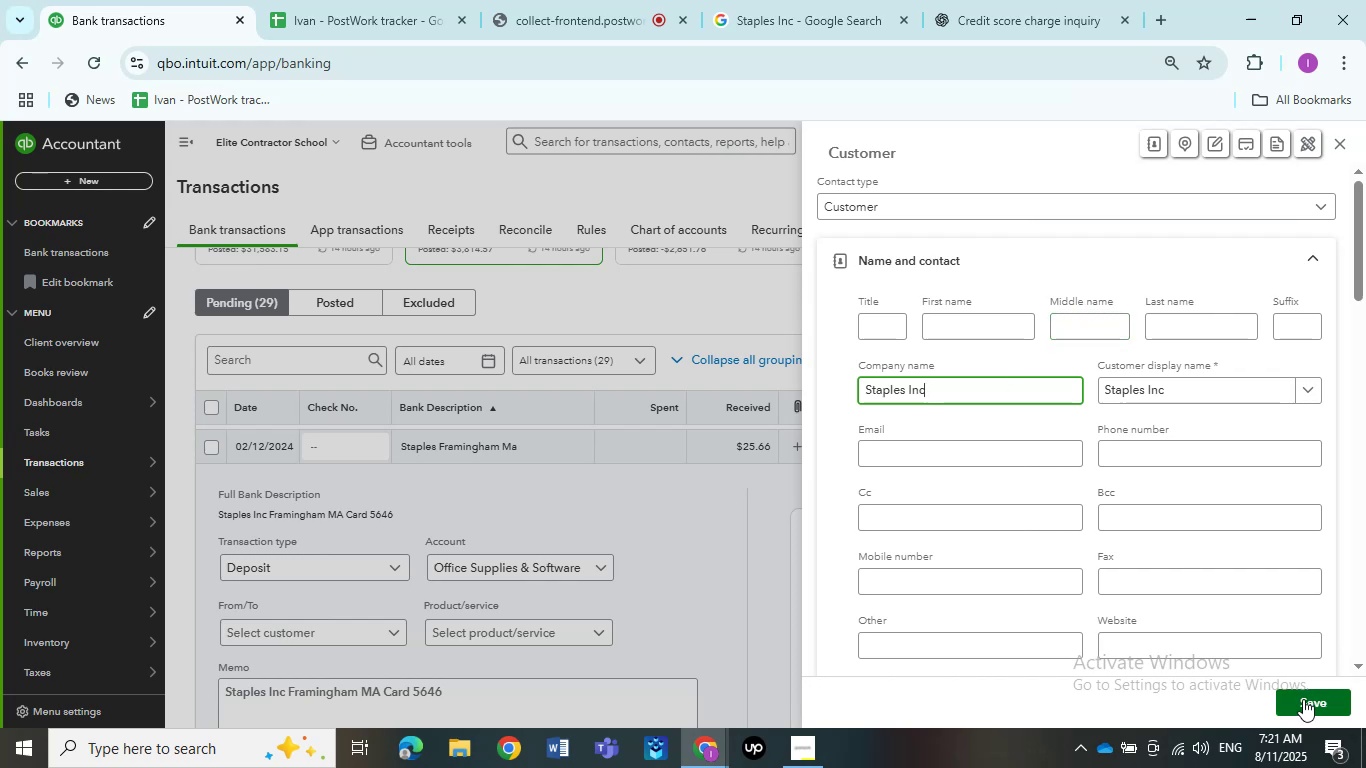 
wait(8.56)
 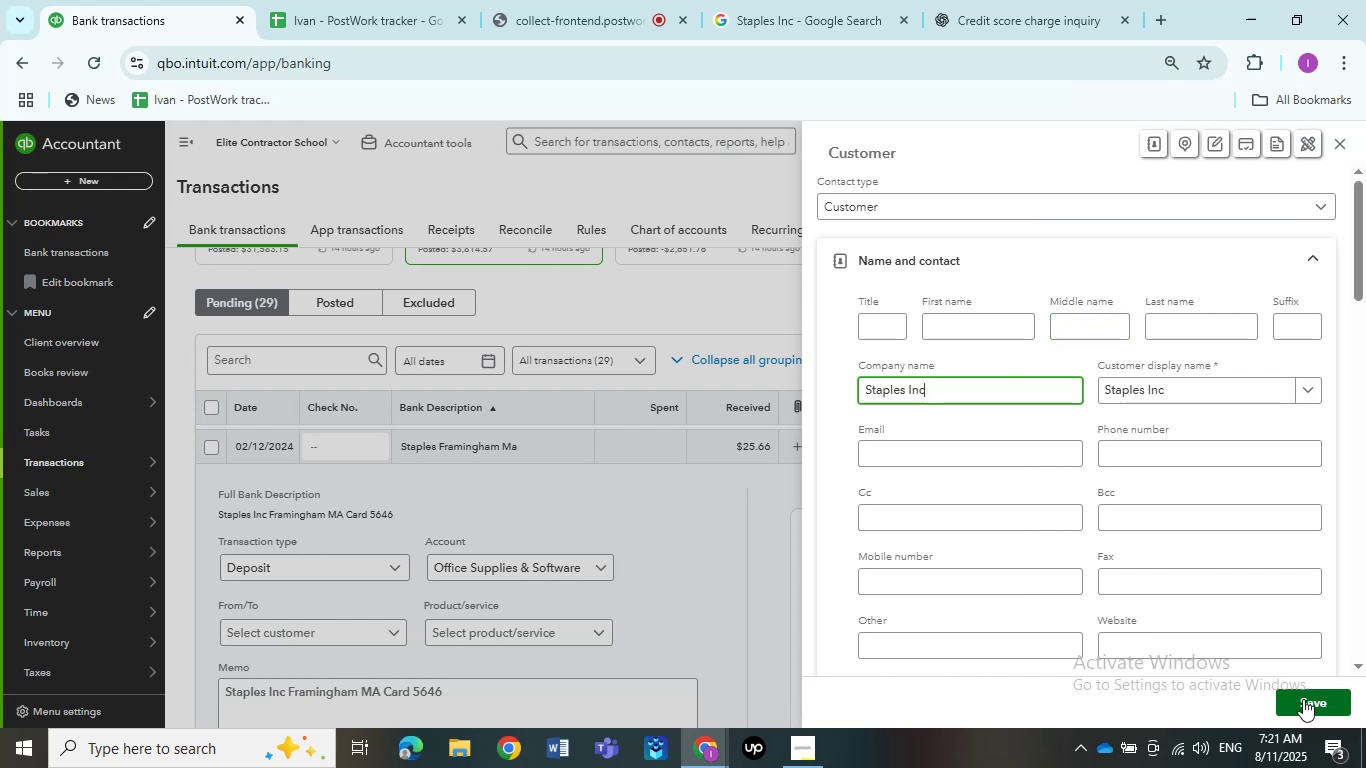 
left_click([1303, 699])
 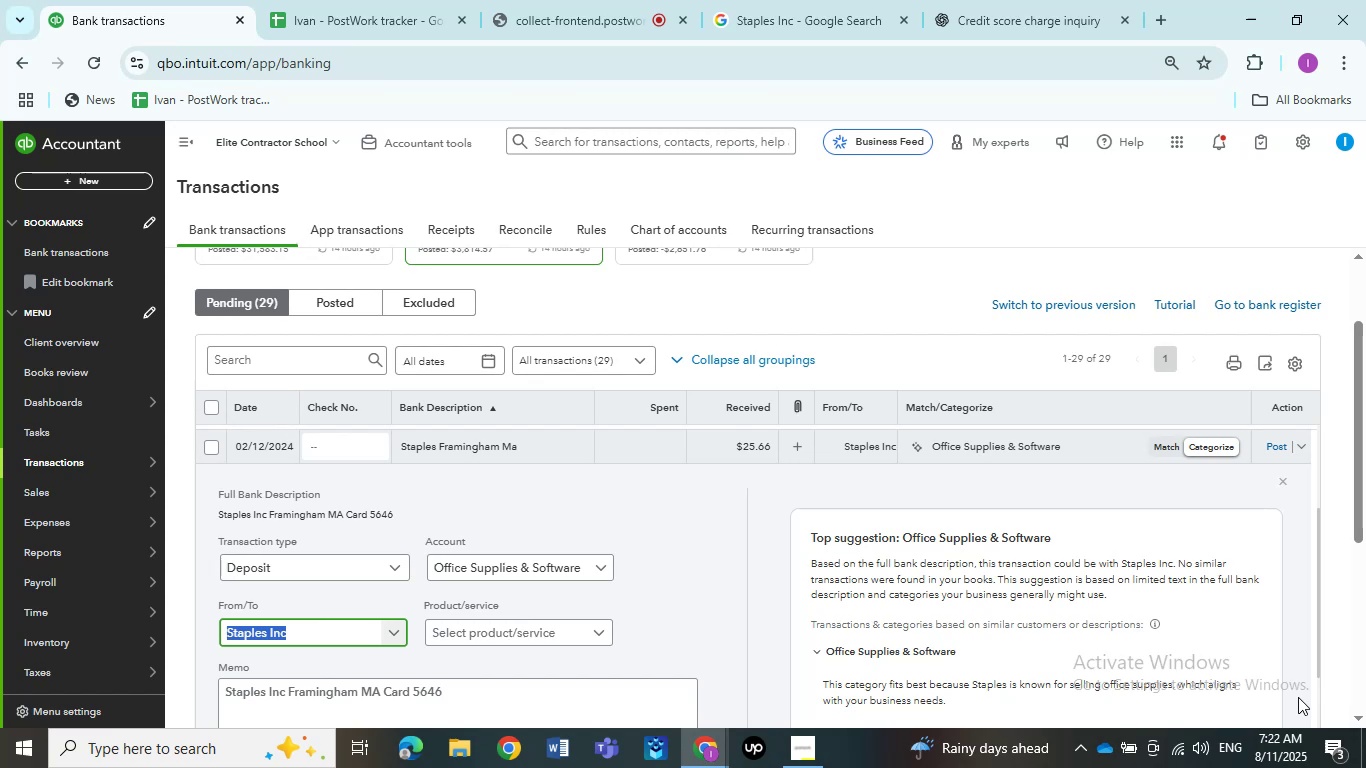 
wait(20.53)
 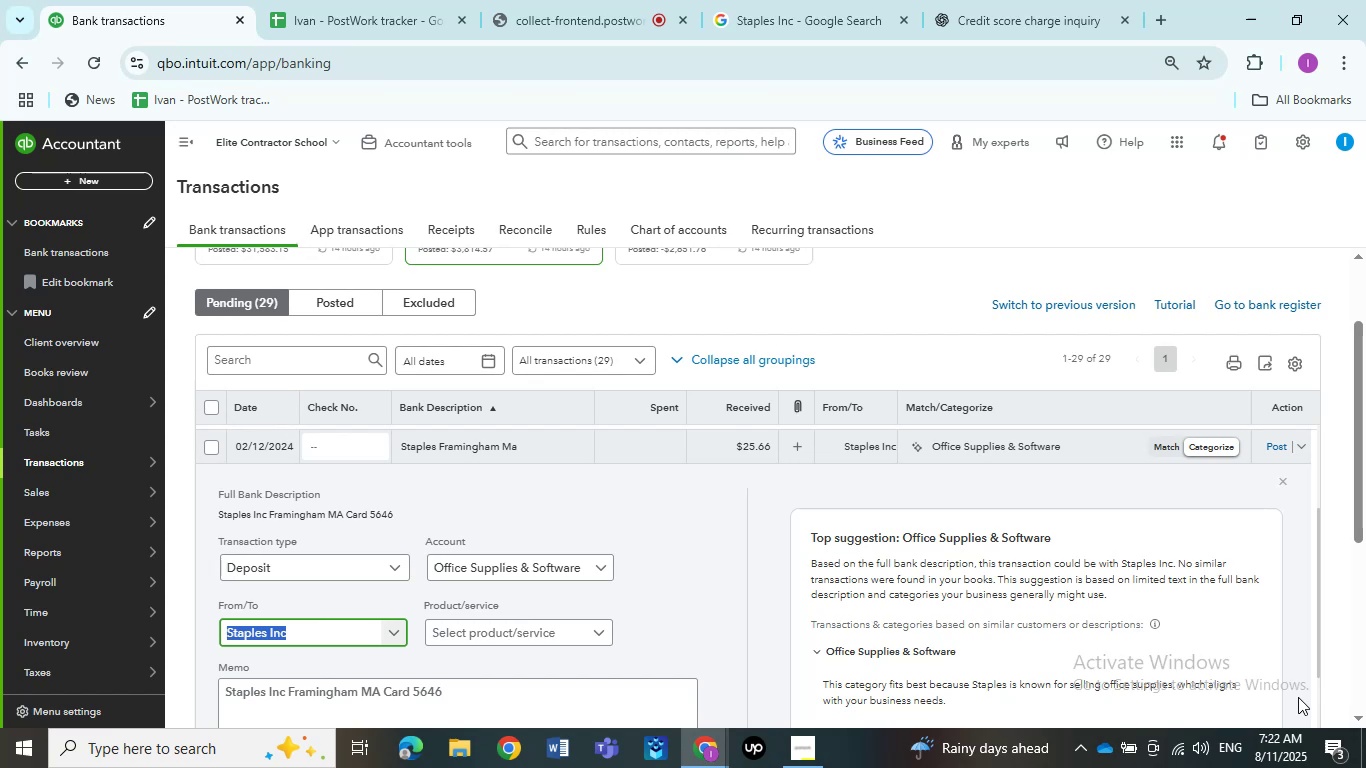 
left_click([509, 438])
 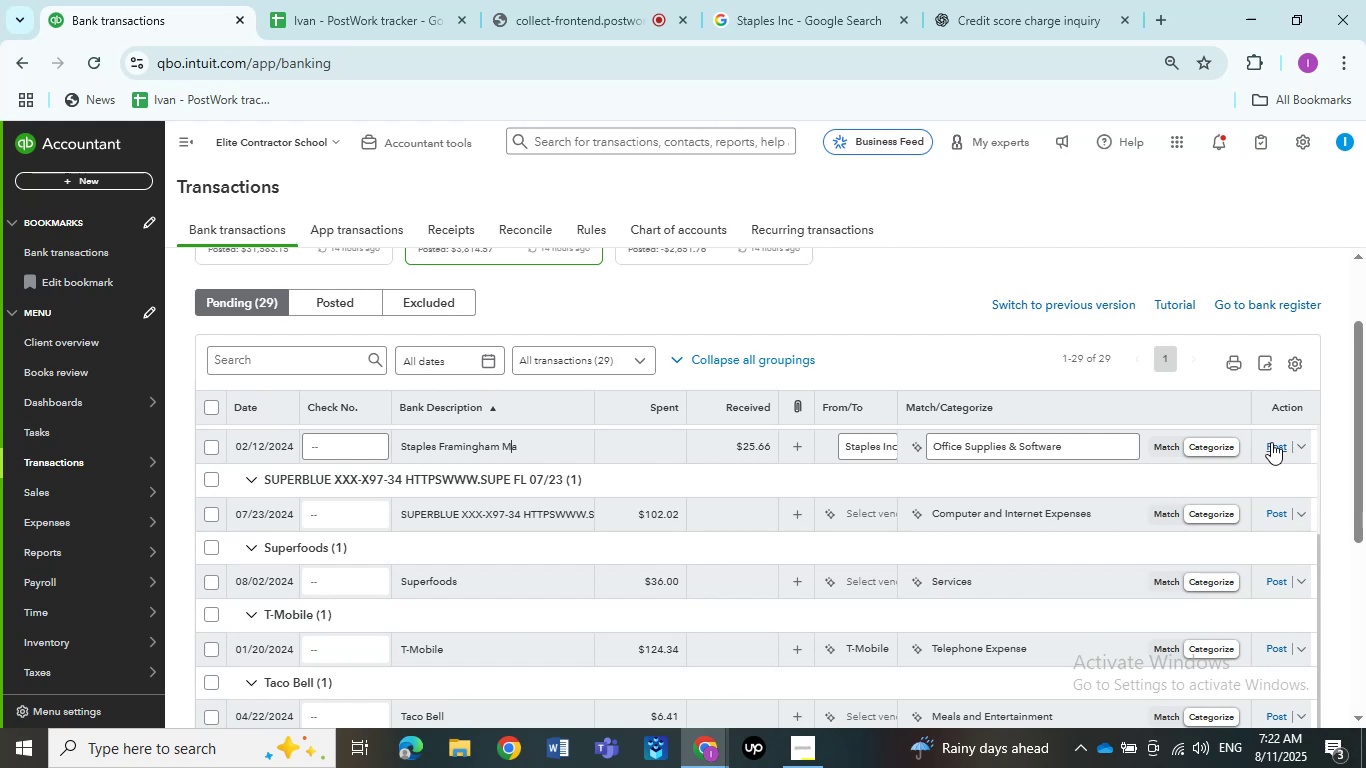 
left_click([1271, 442])
 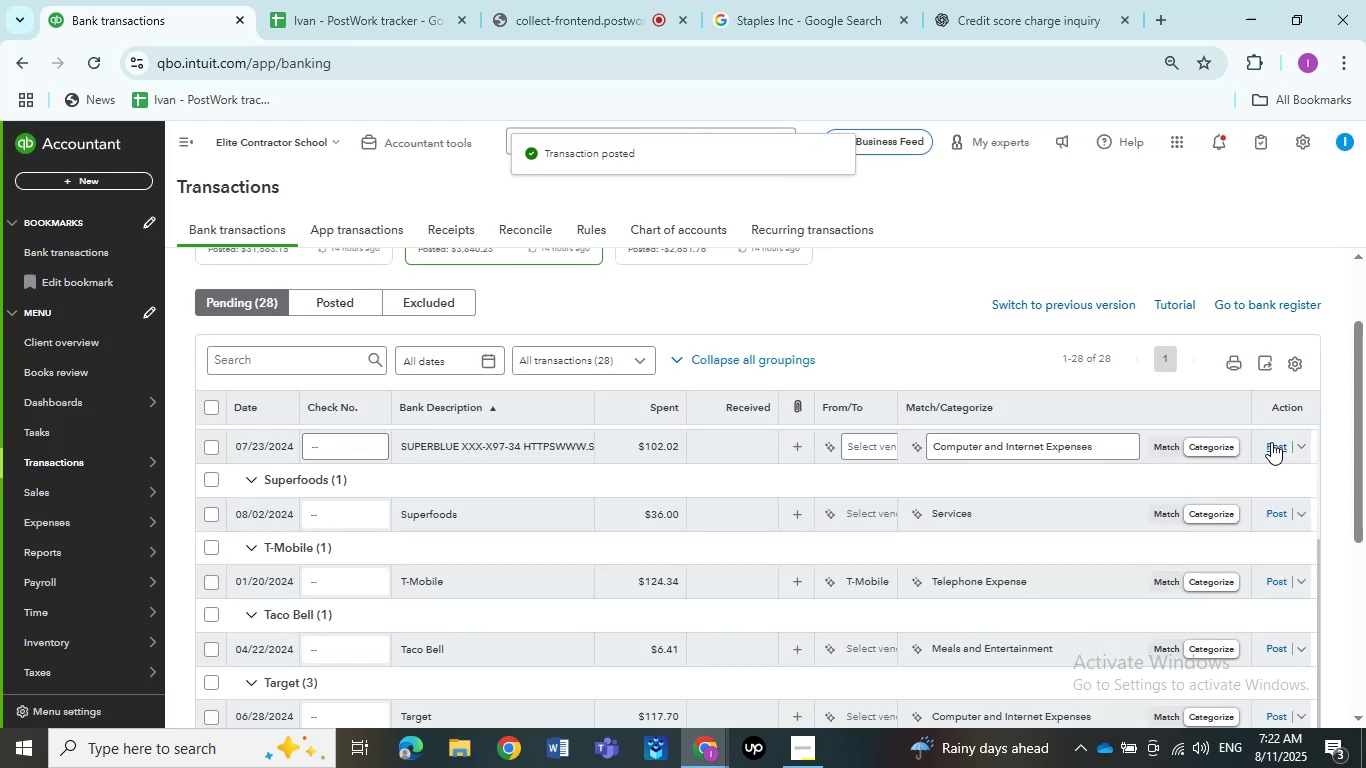 
wait(7.15)
 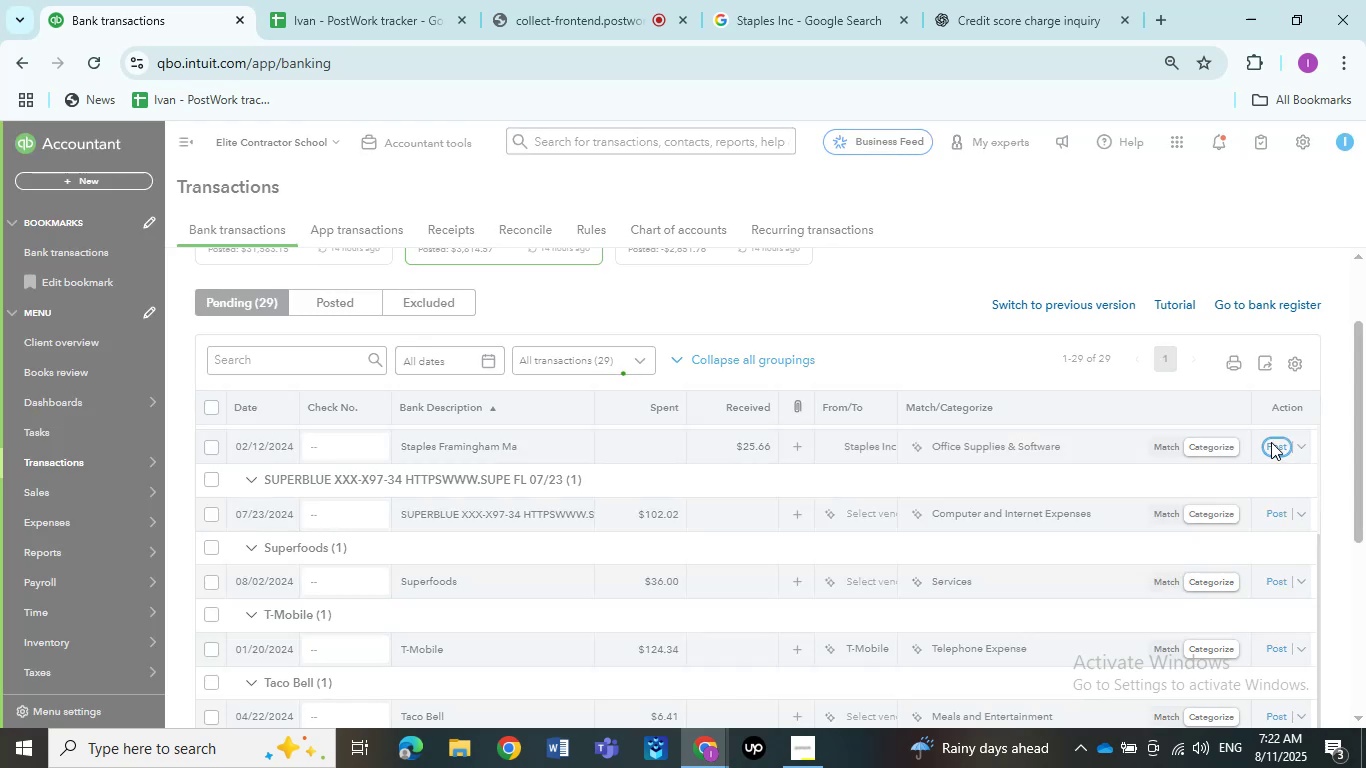 
left_click([517, 444])
 